 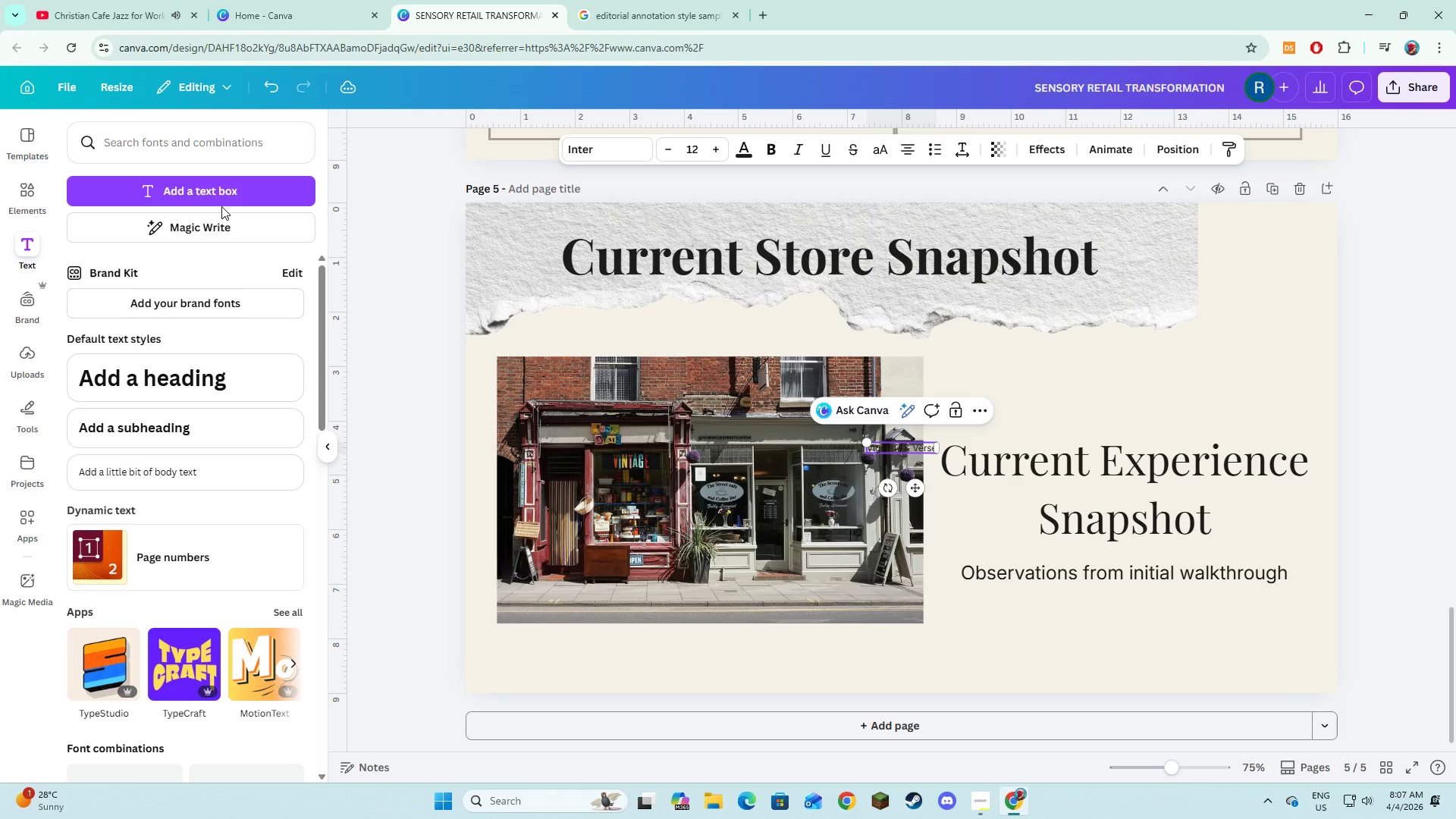 
key(Meta+S)
 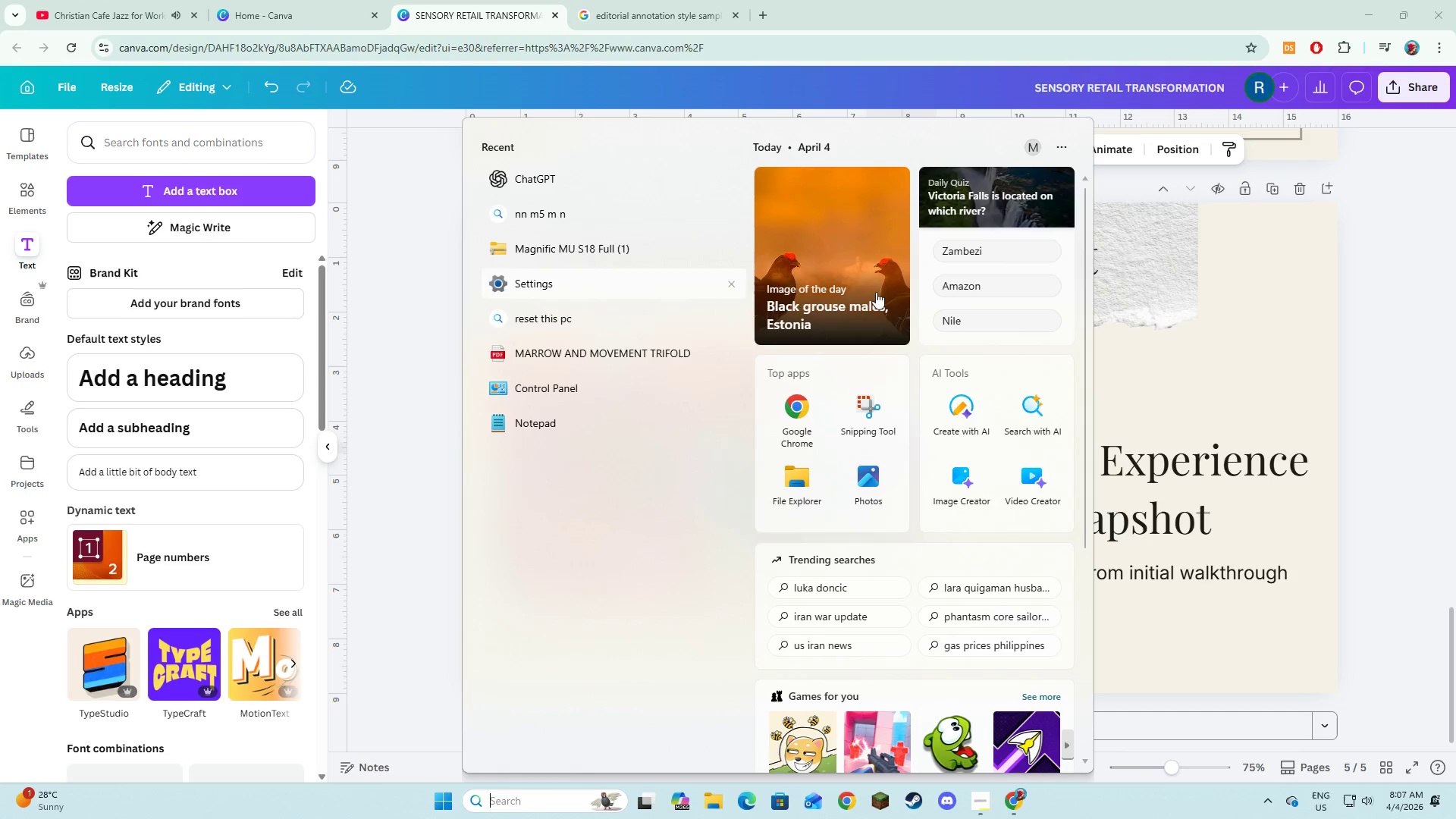 
left_click([1132, 321])
 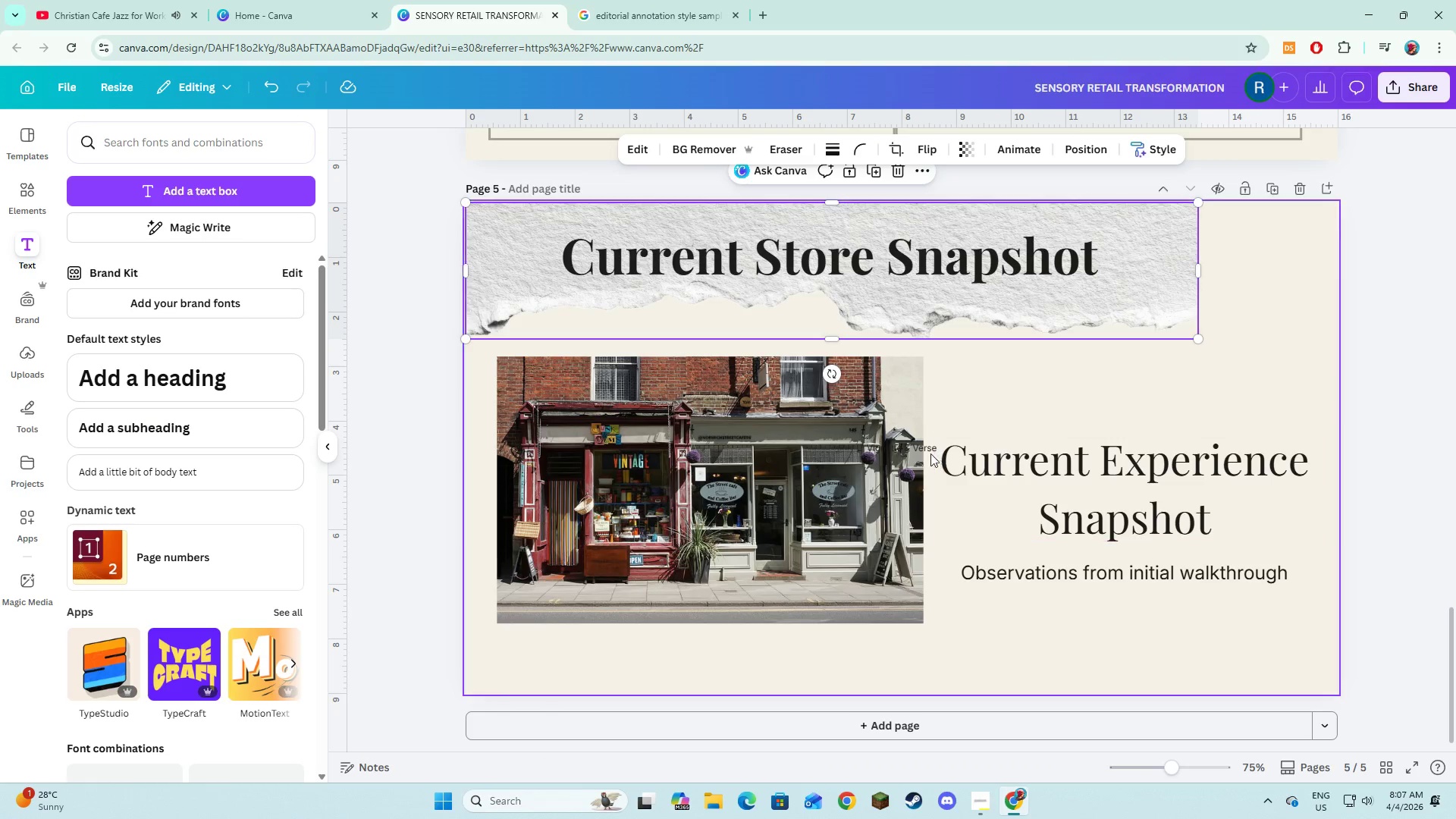 
left_click([925, 452])
 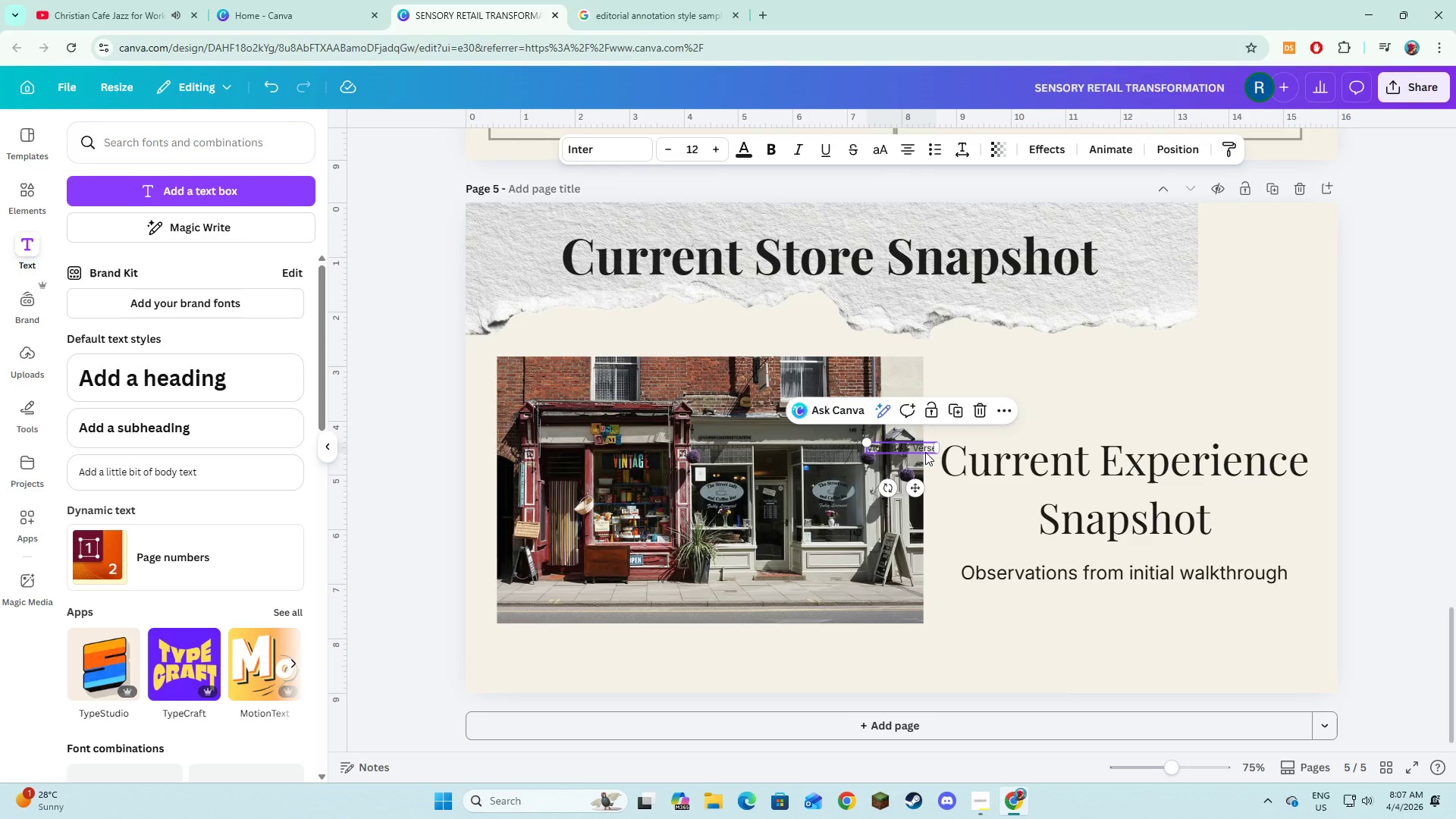 
key(Control+A)
 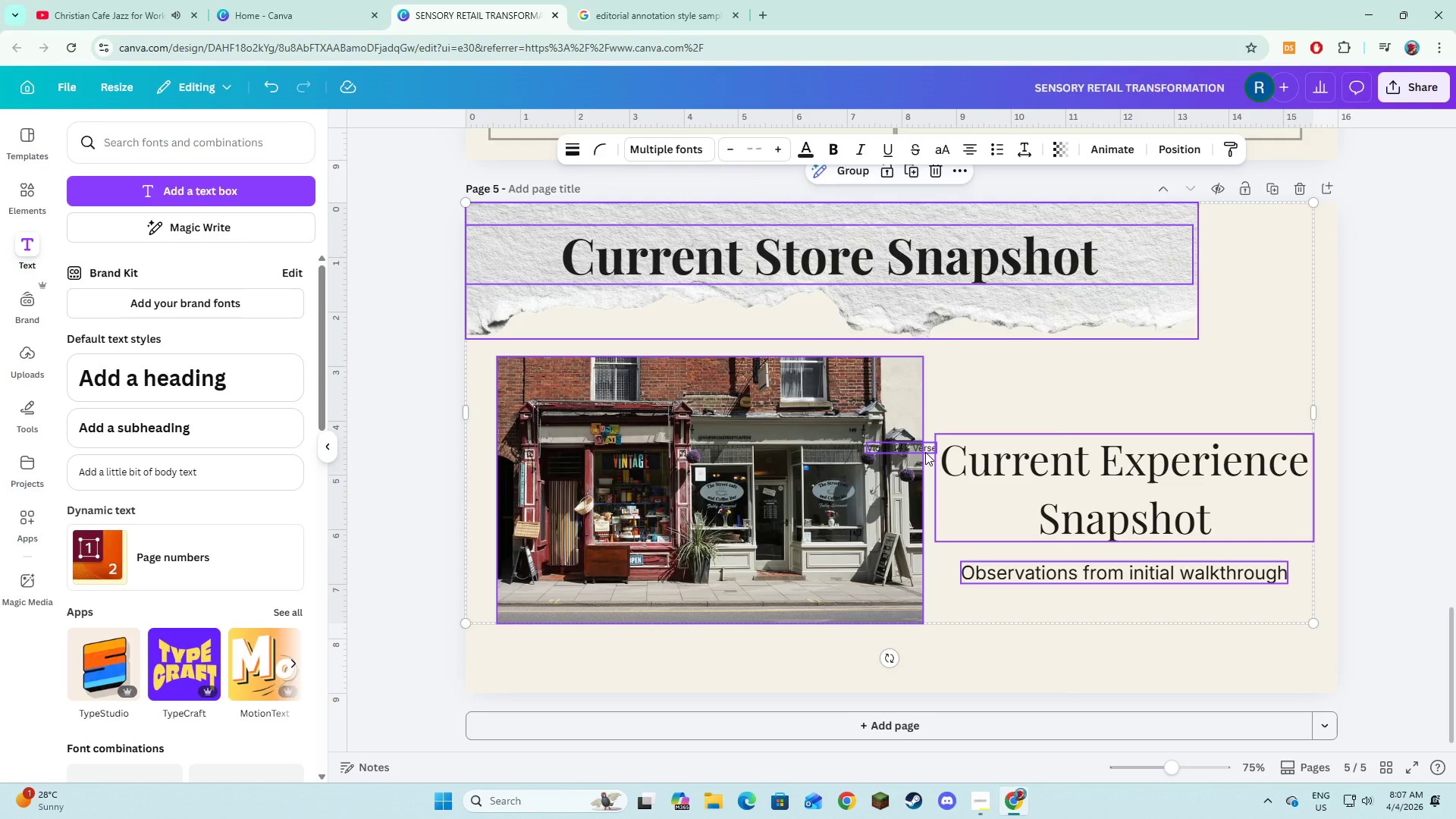 
left_click([925, 452])
 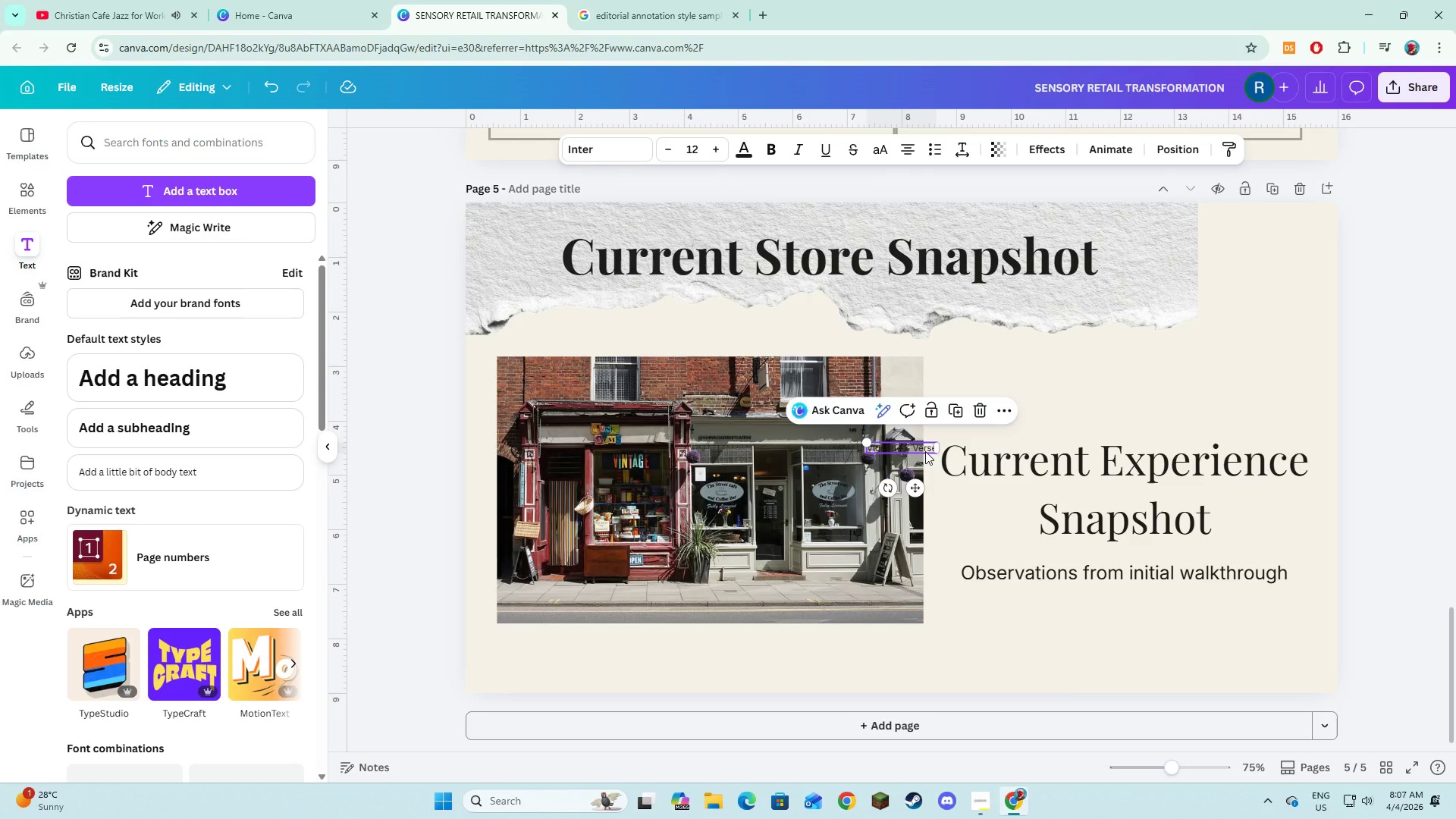 
key(Control+A)
 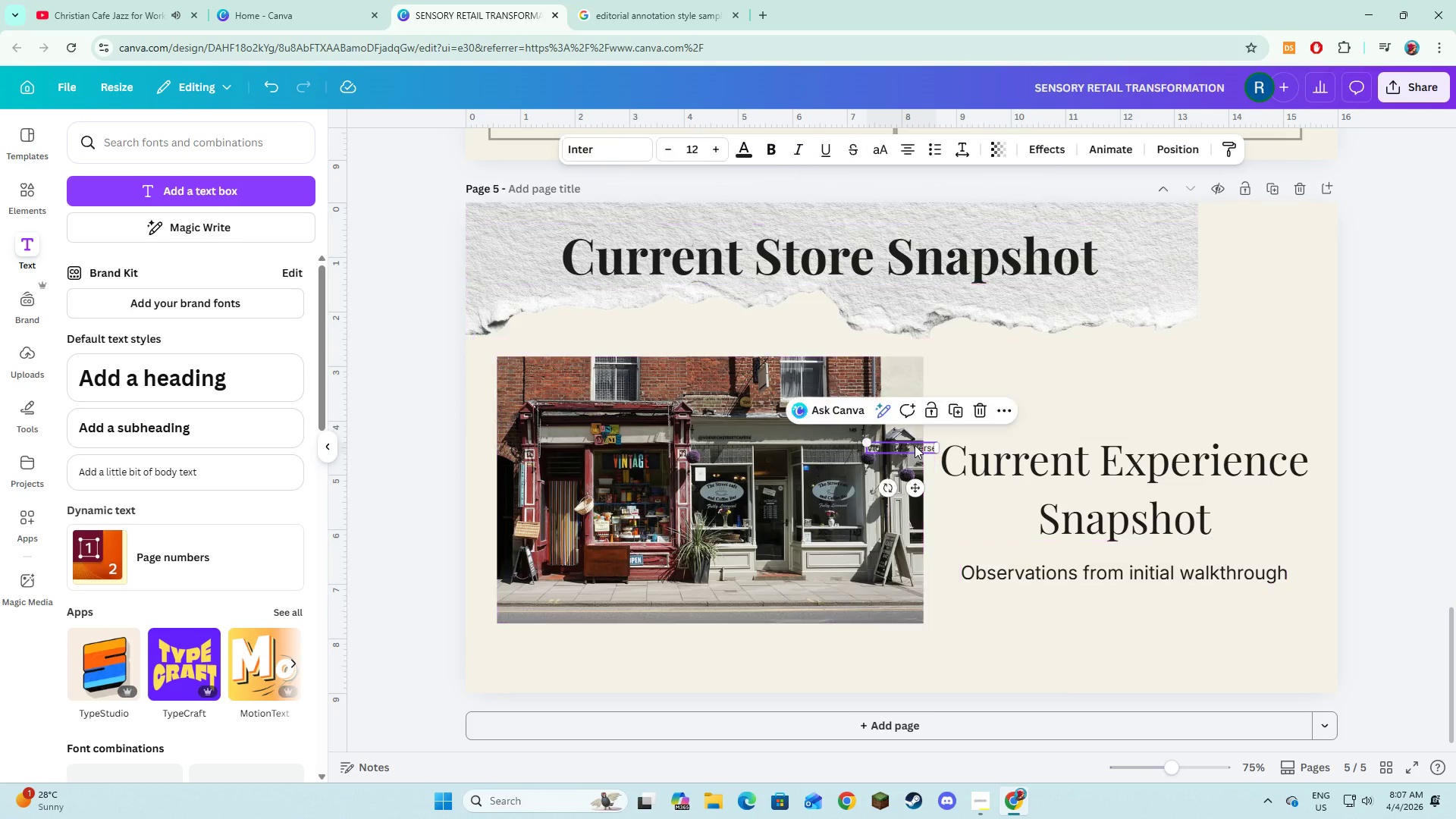 
double_click([915, 445])
 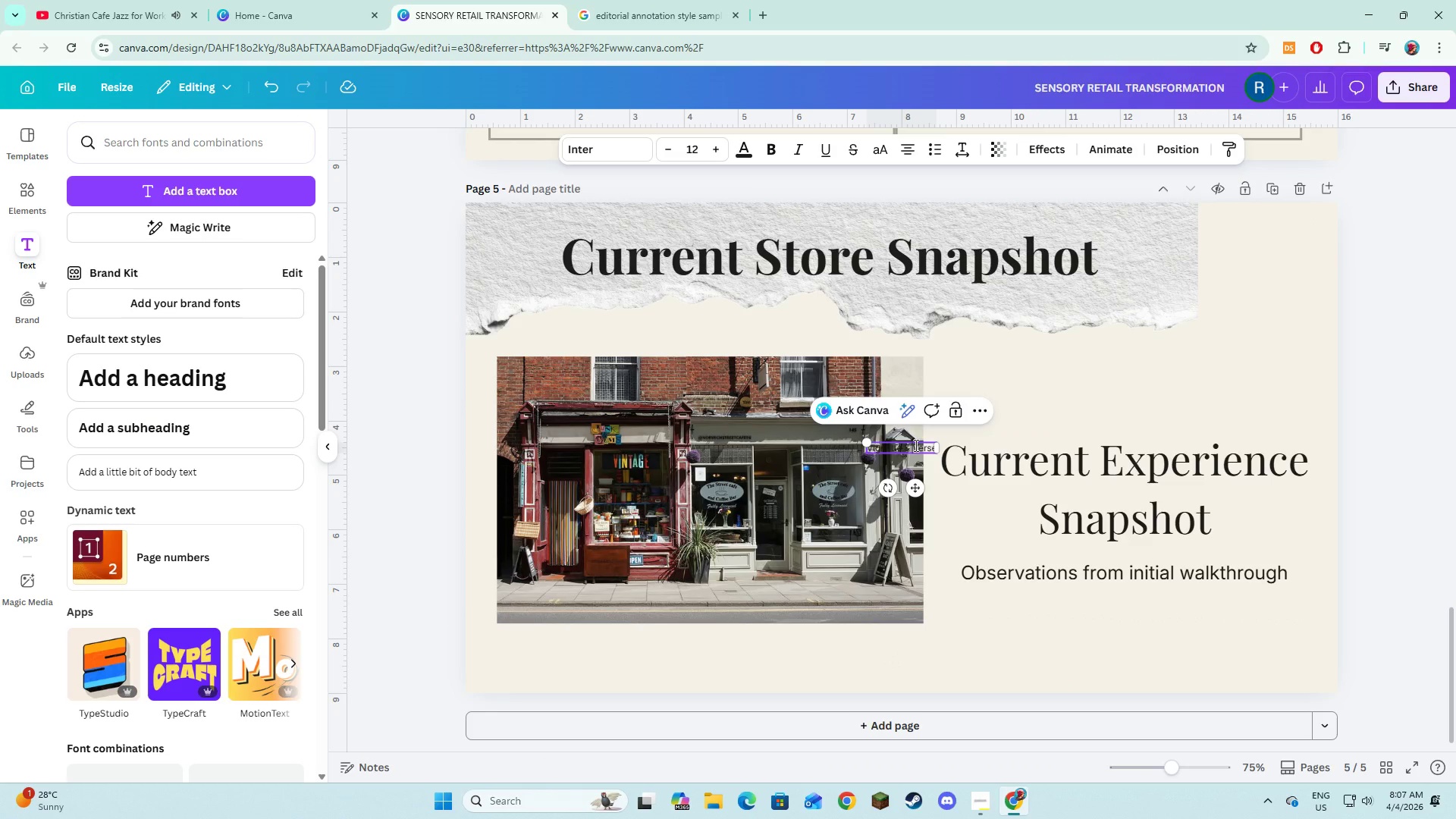 
key(Control+A)
 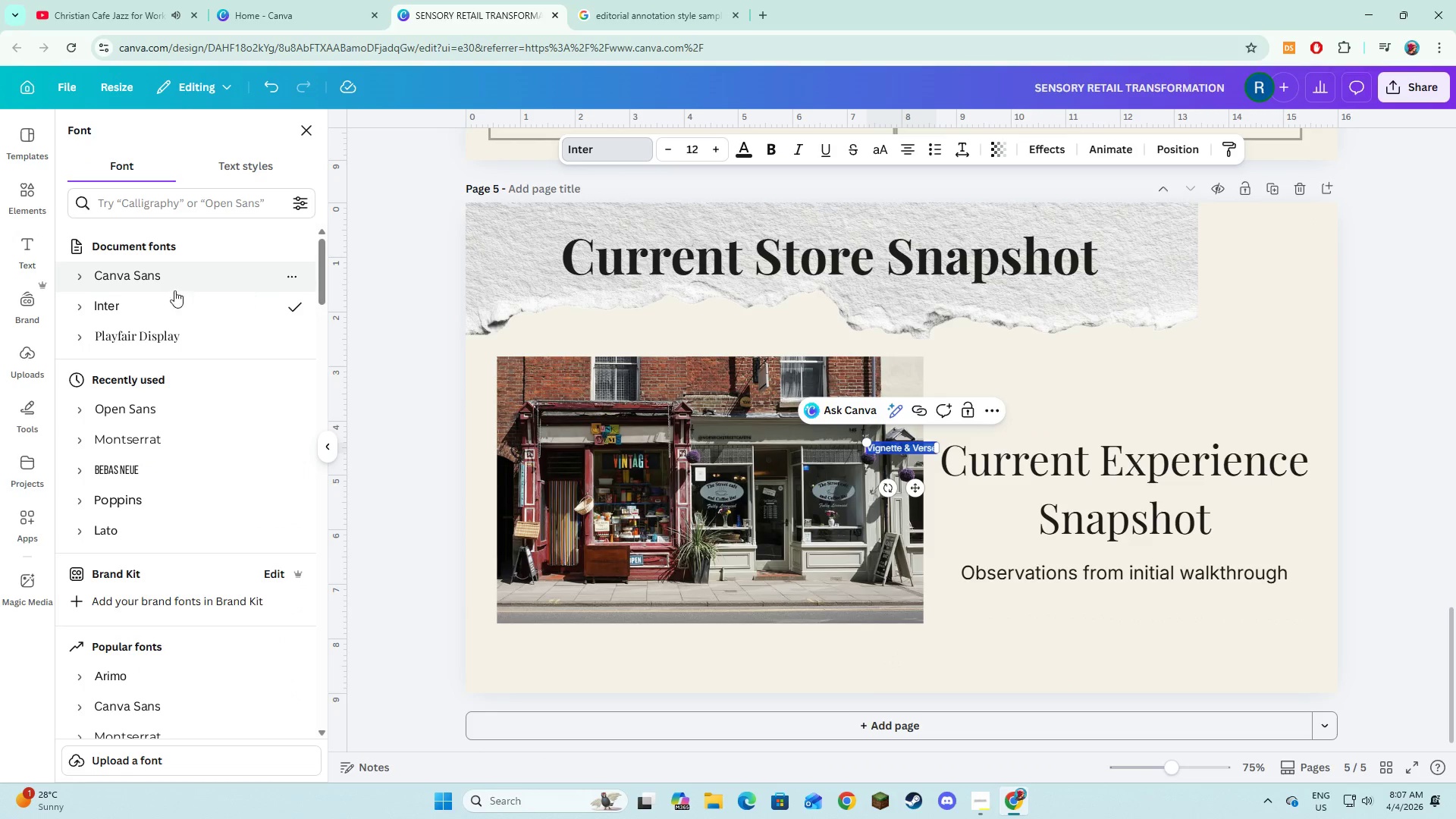 
left_click([143, 331])
 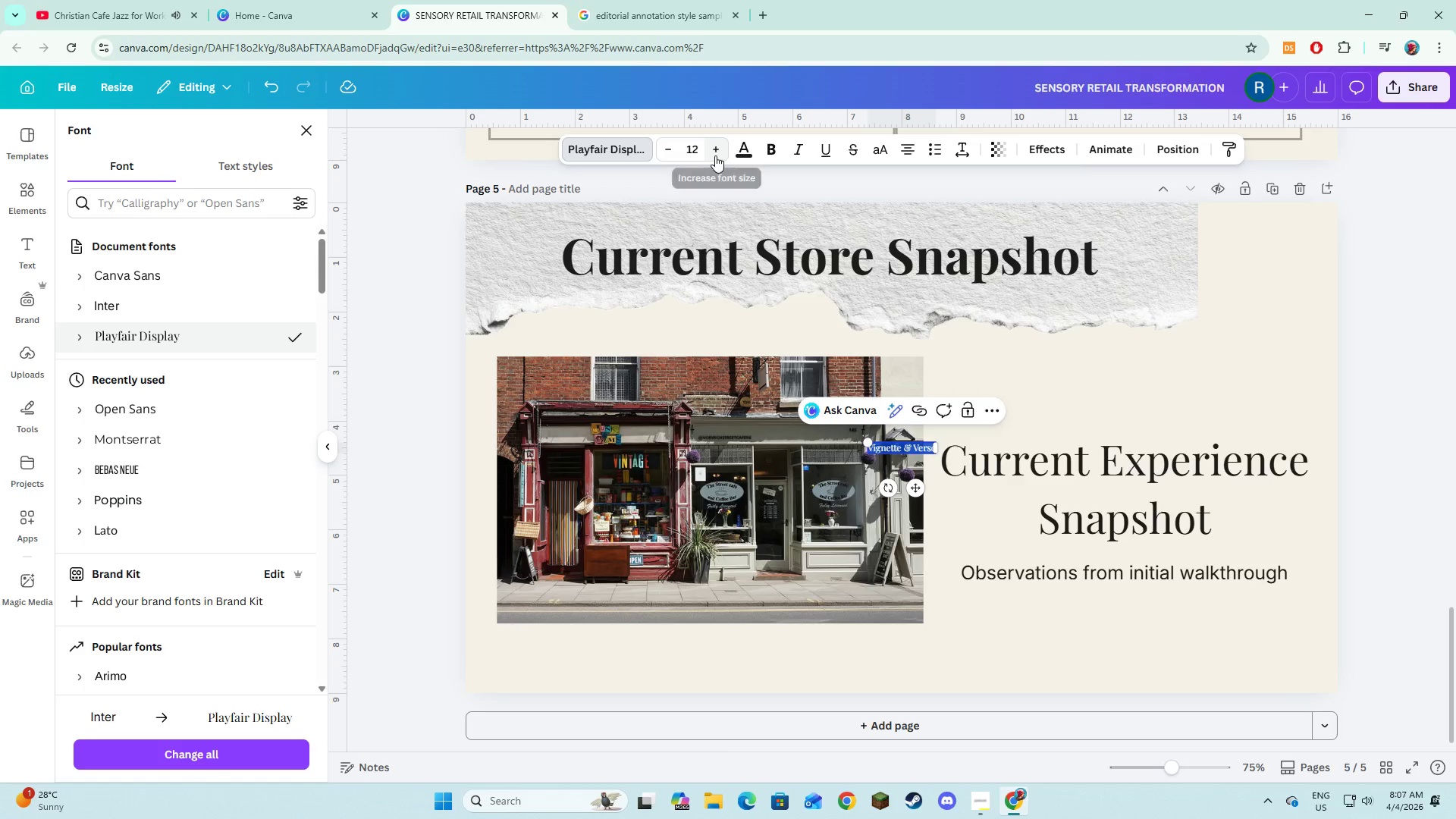 
double_click([715, 155])
 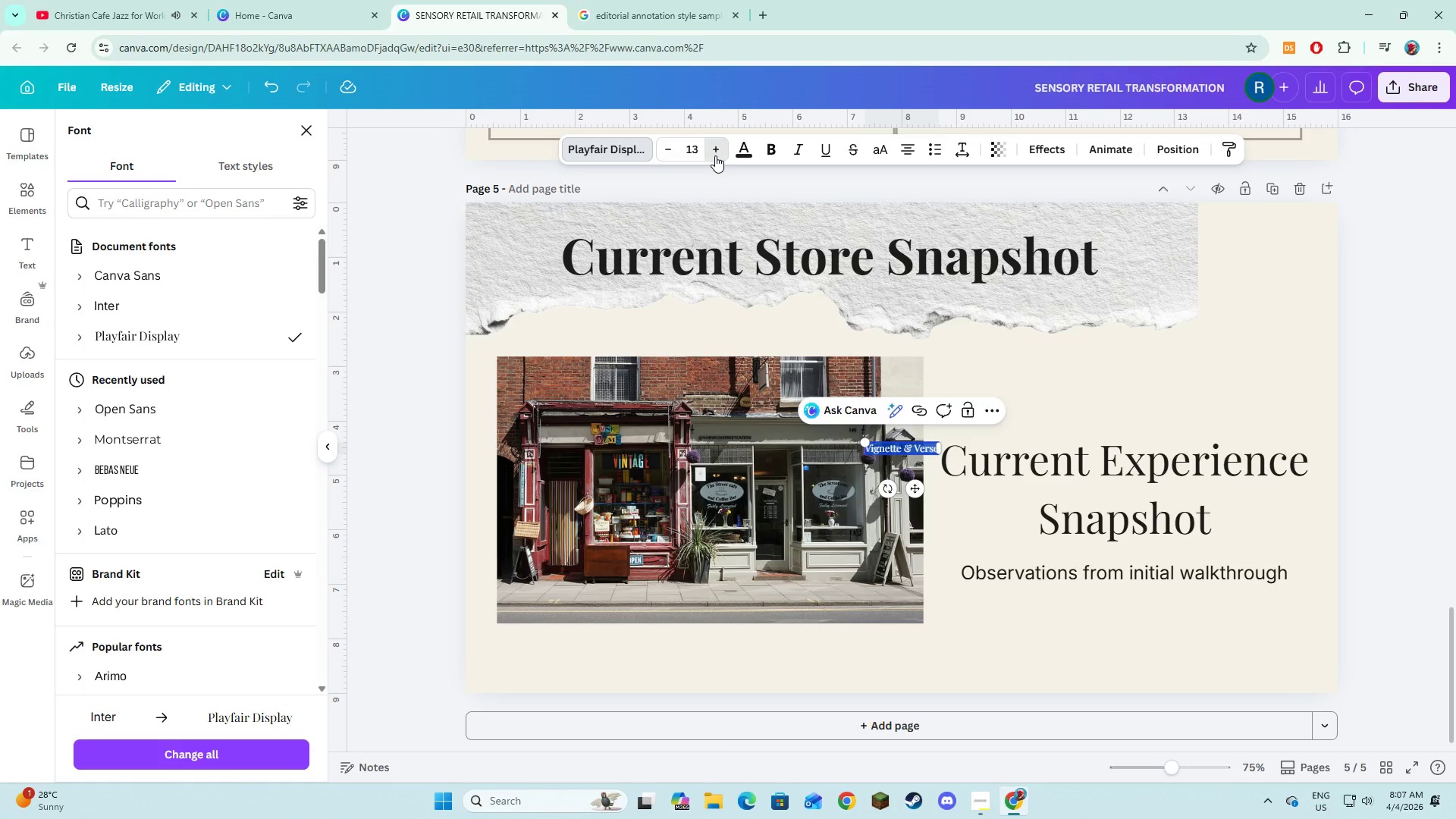 
triple_click([715, 155])
 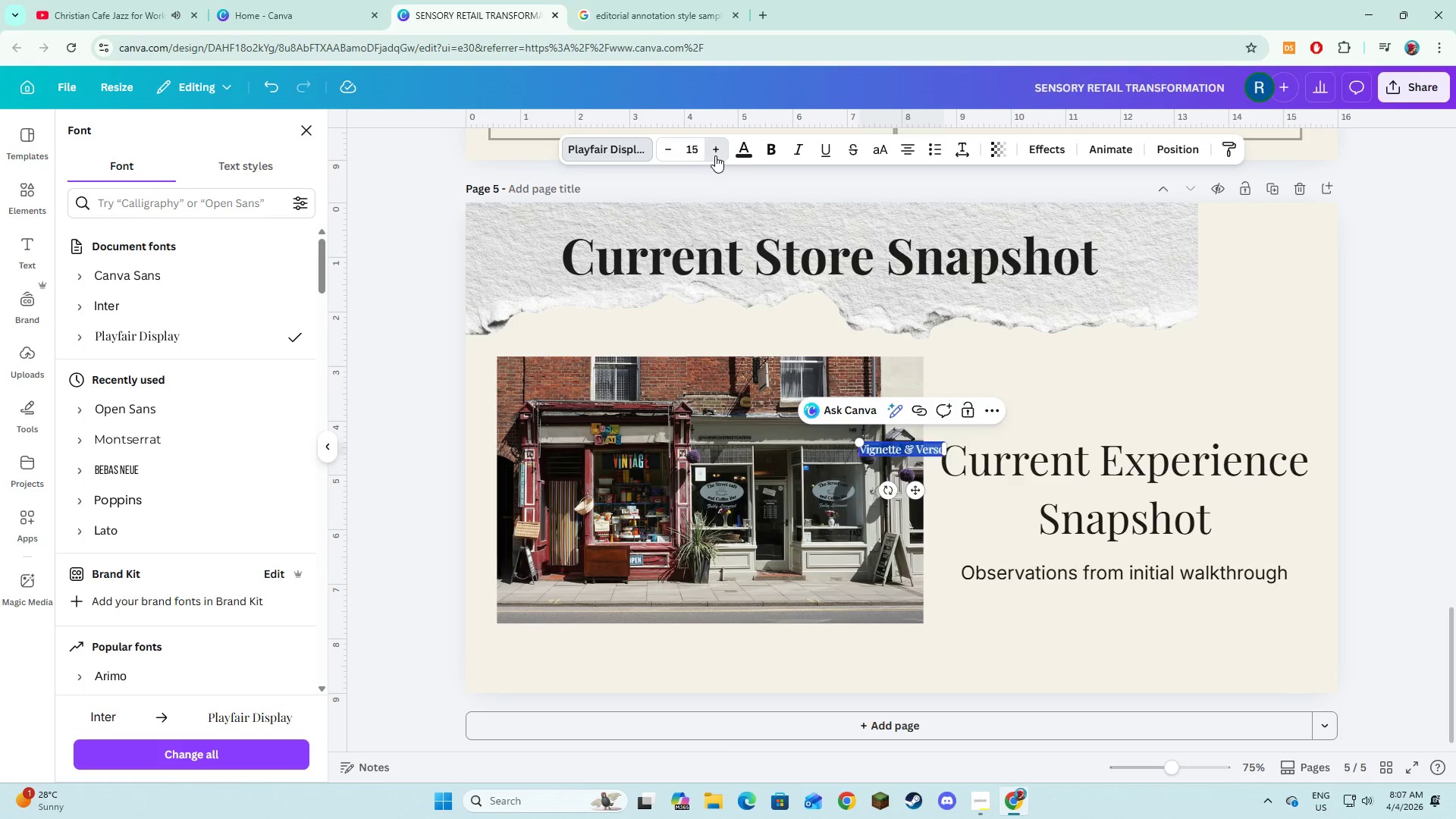 
triple_click([715, 155])
 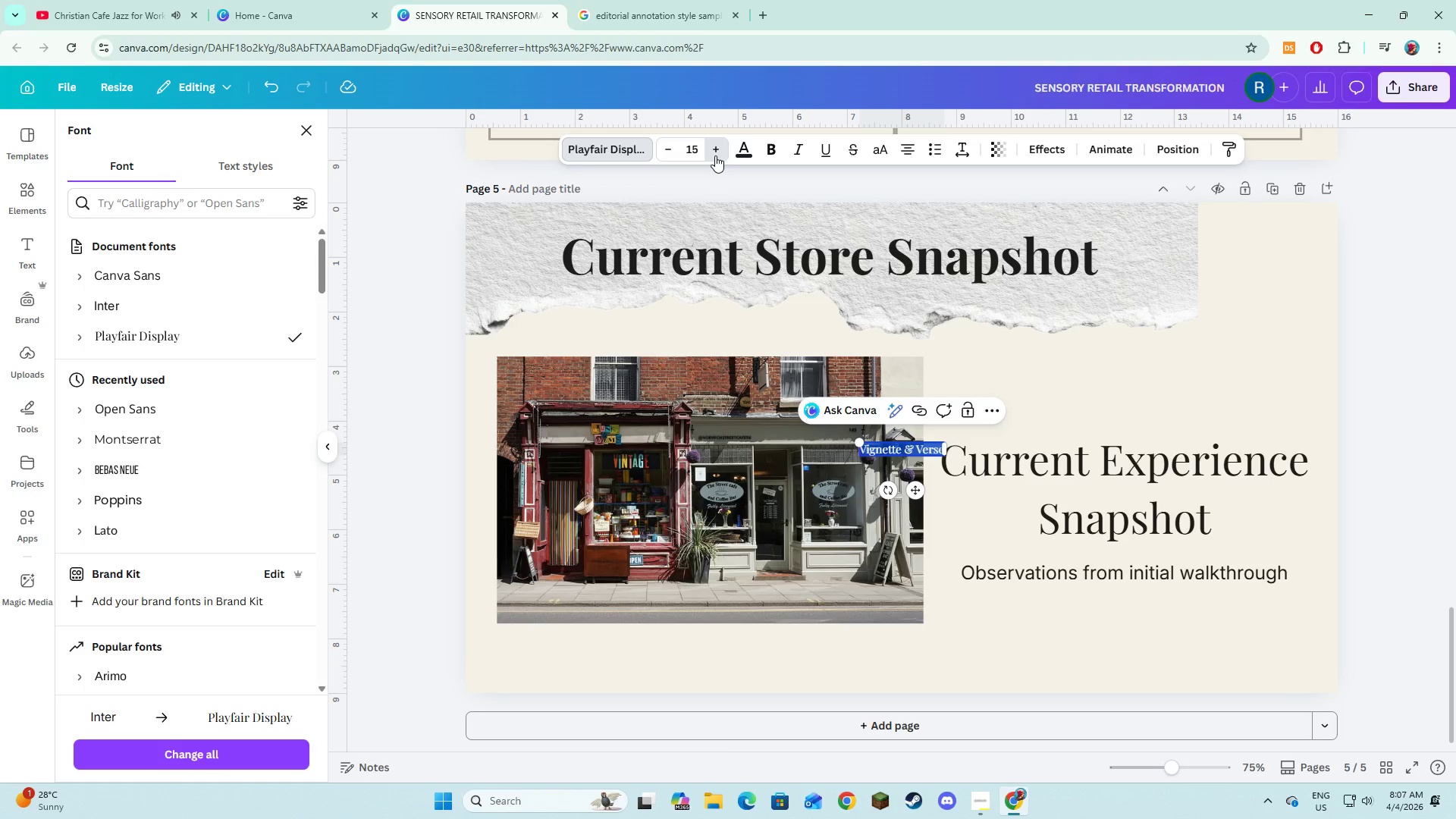 
triple_click([715, 155])
 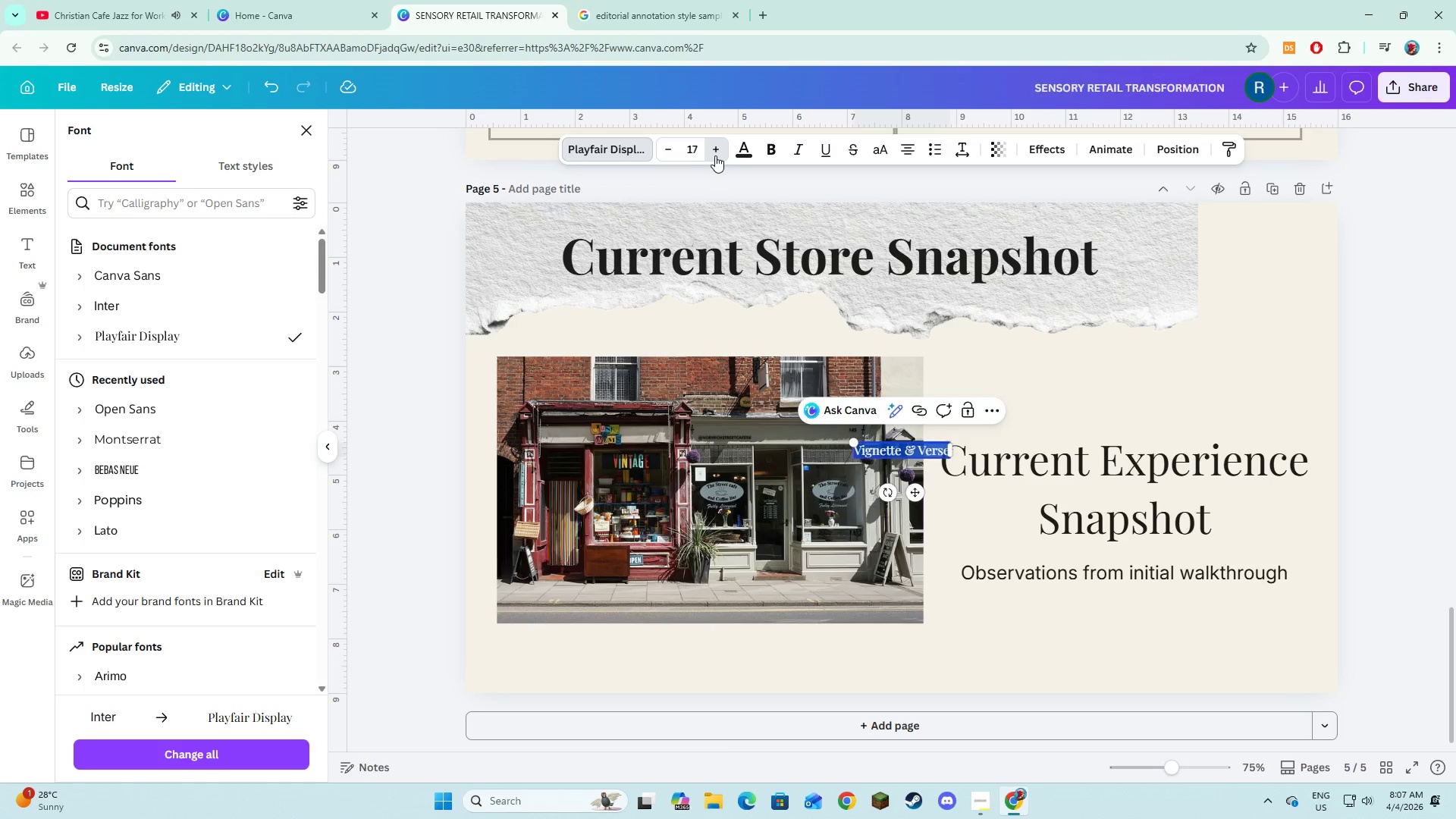 
triple_click([715, 155])
 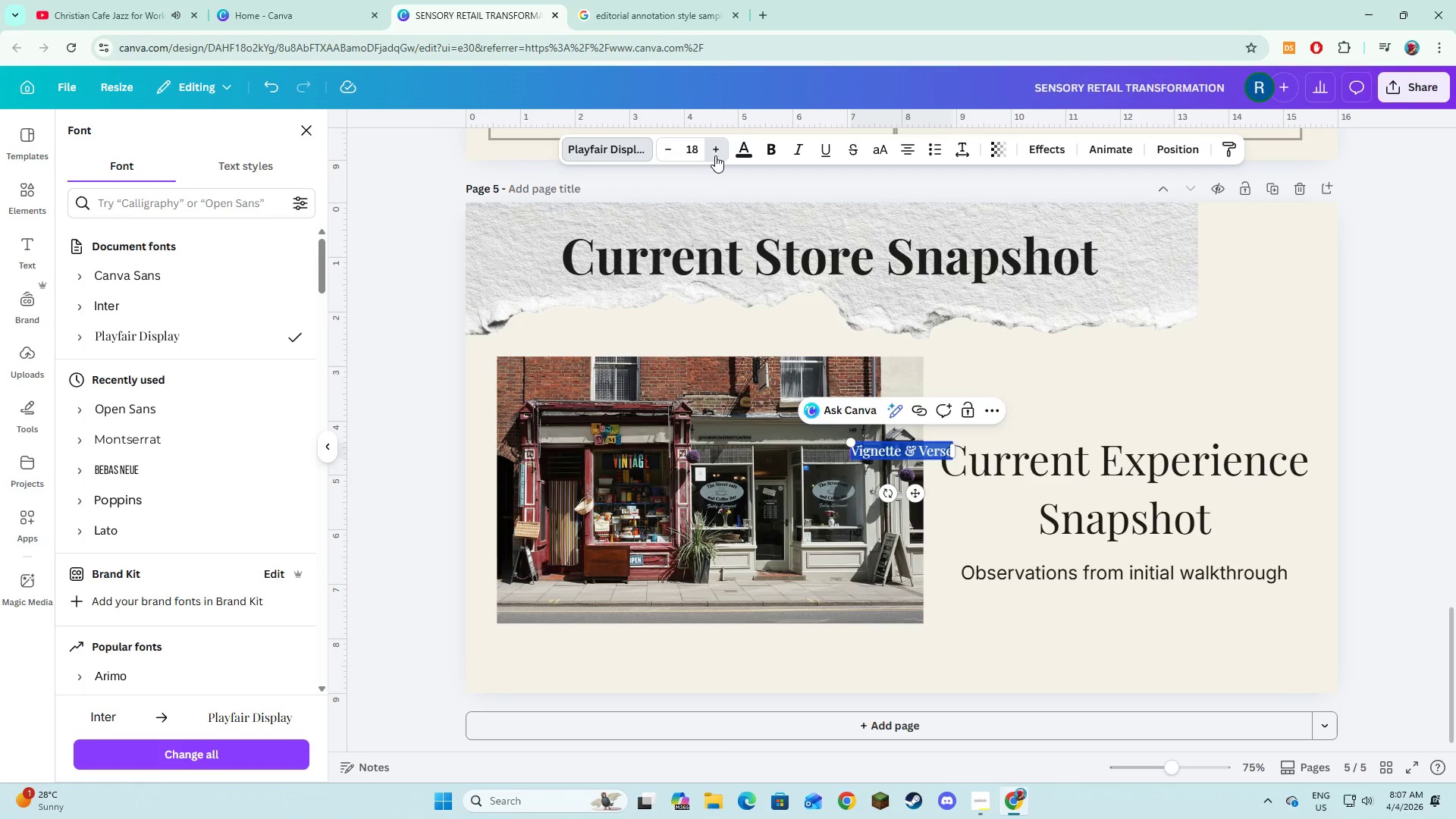 
triple_click([715, 155])
 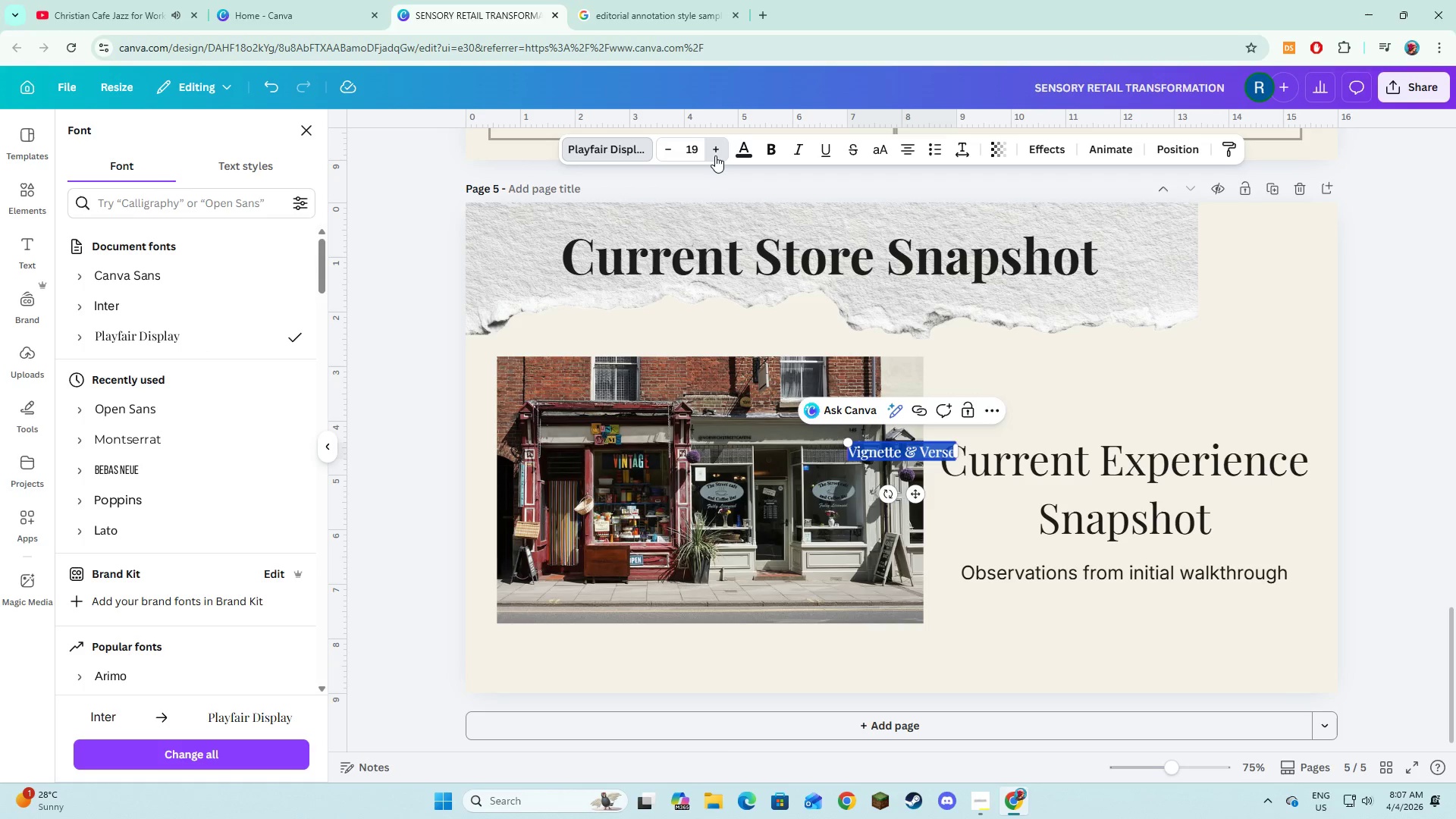 
triple_click([715, 155])
 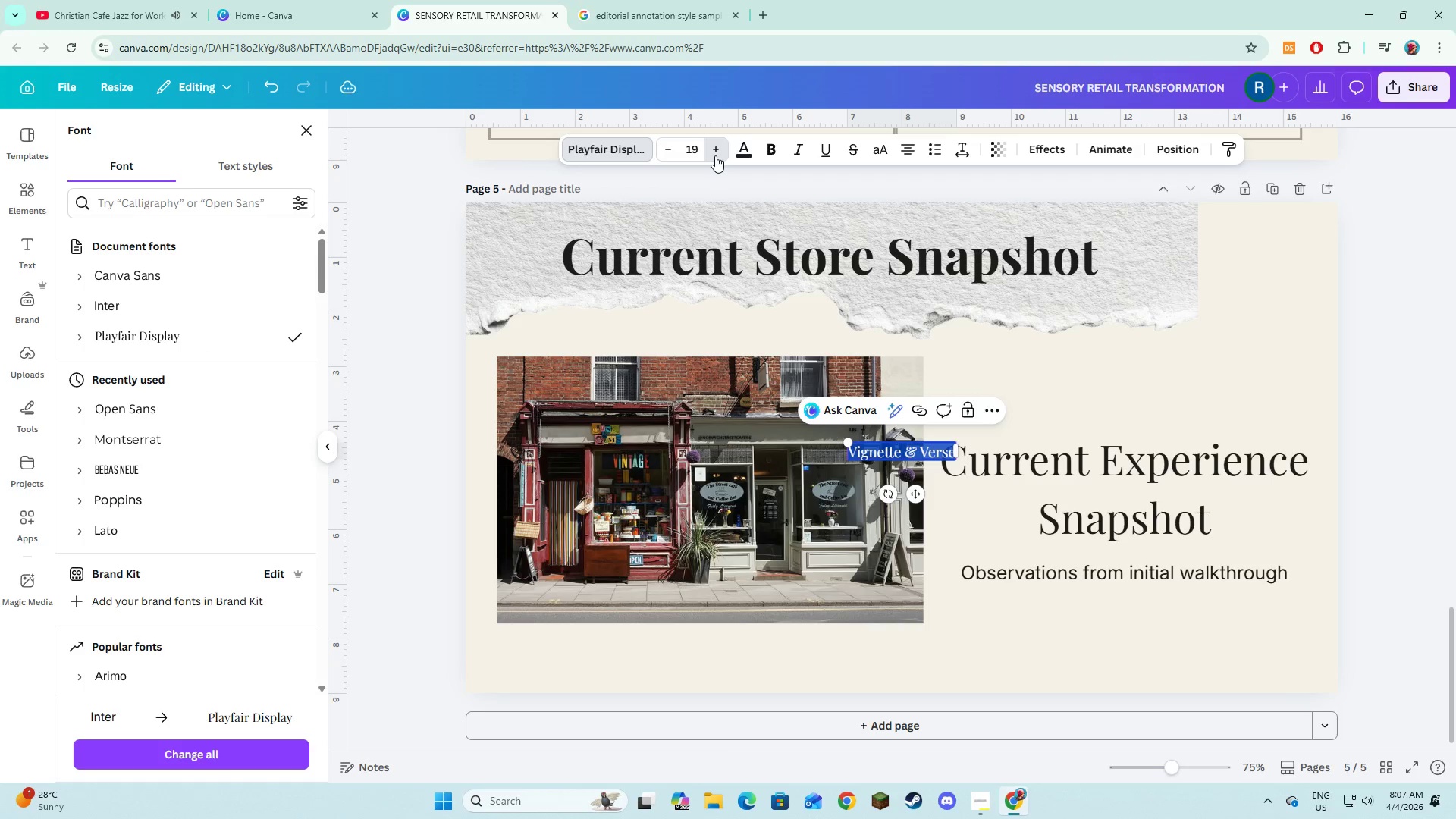 
triple_click([715, 155])
 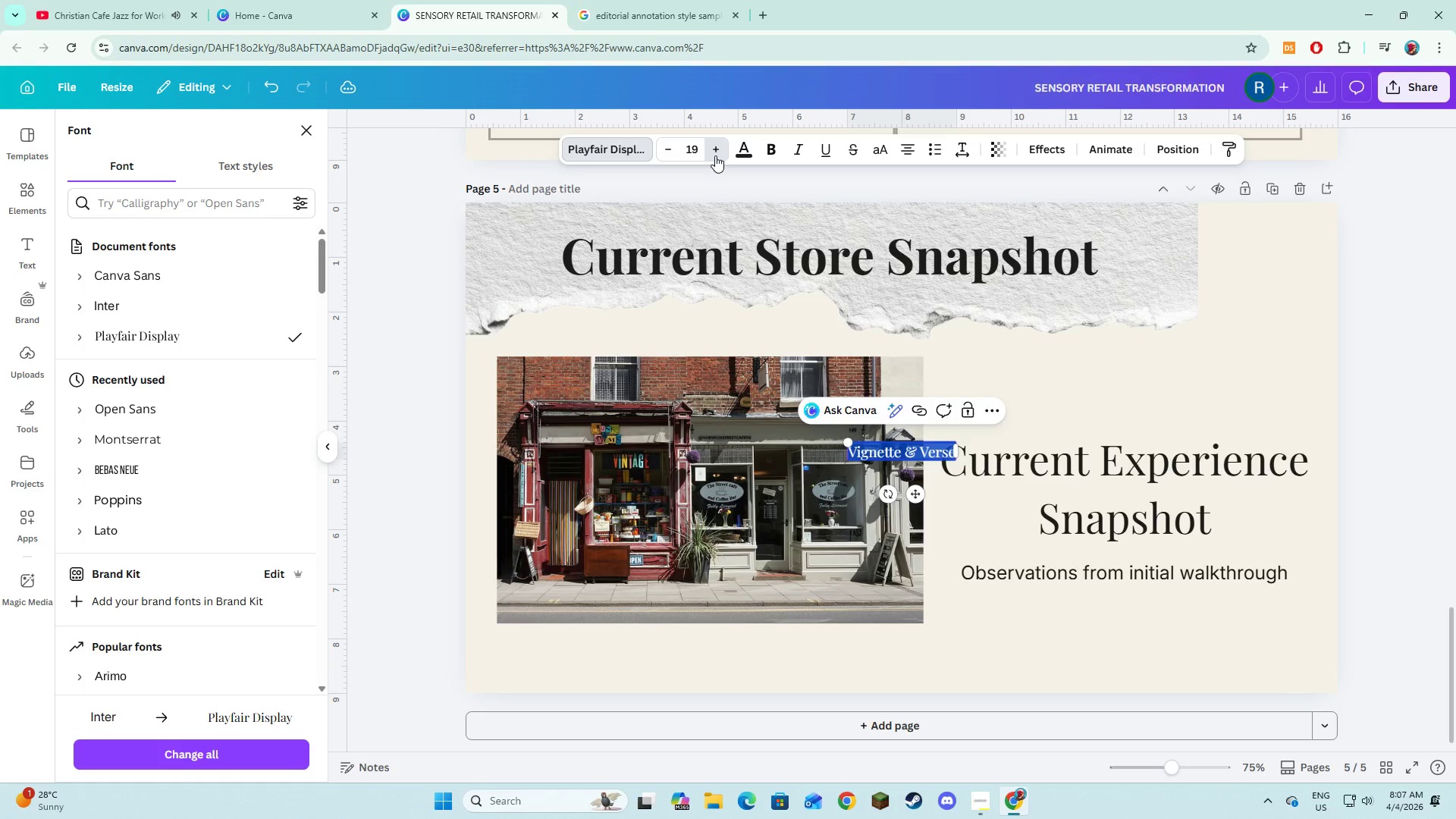 
triple_click([715, 155])
 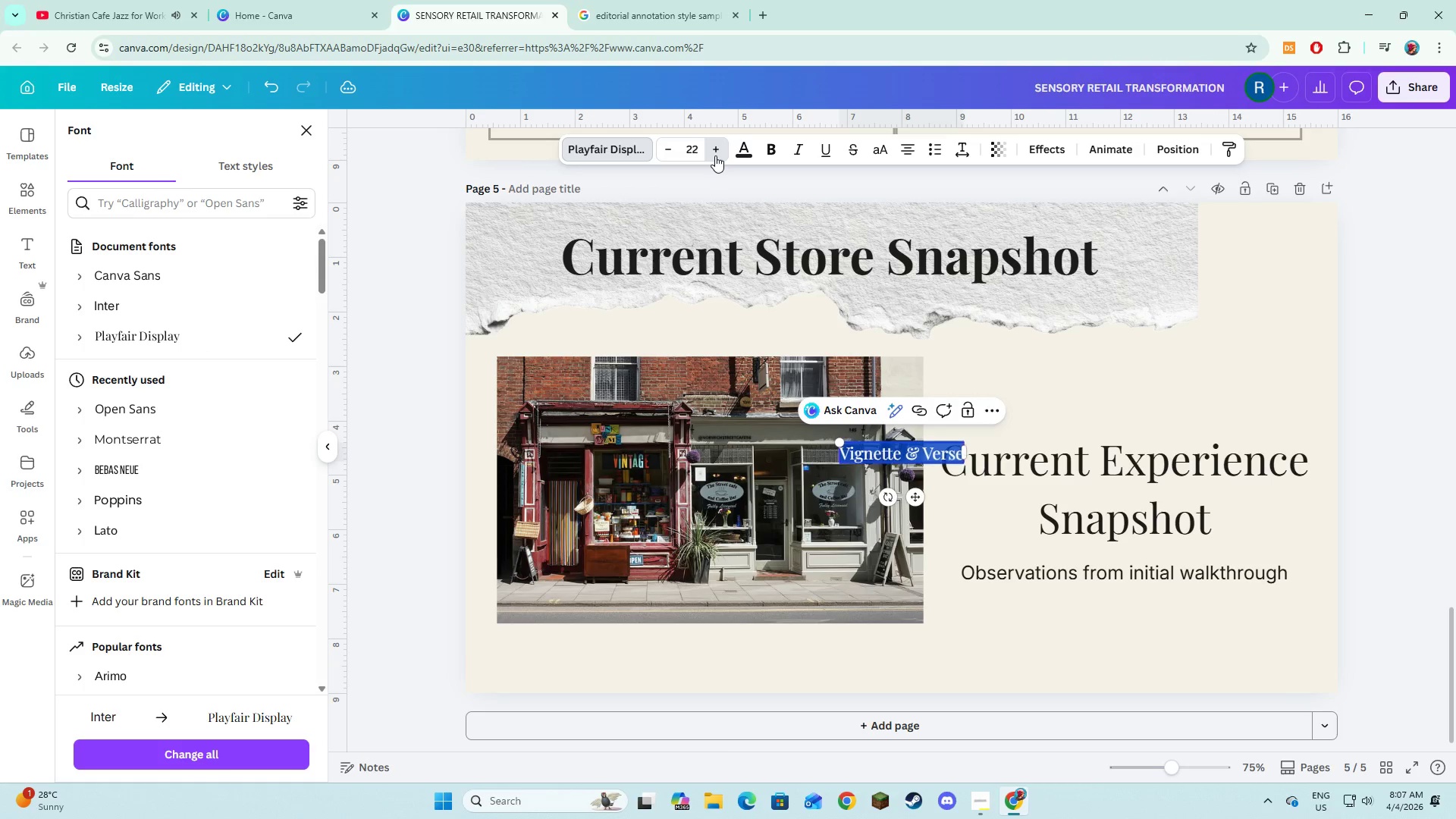 
triple_click([715, 155])
 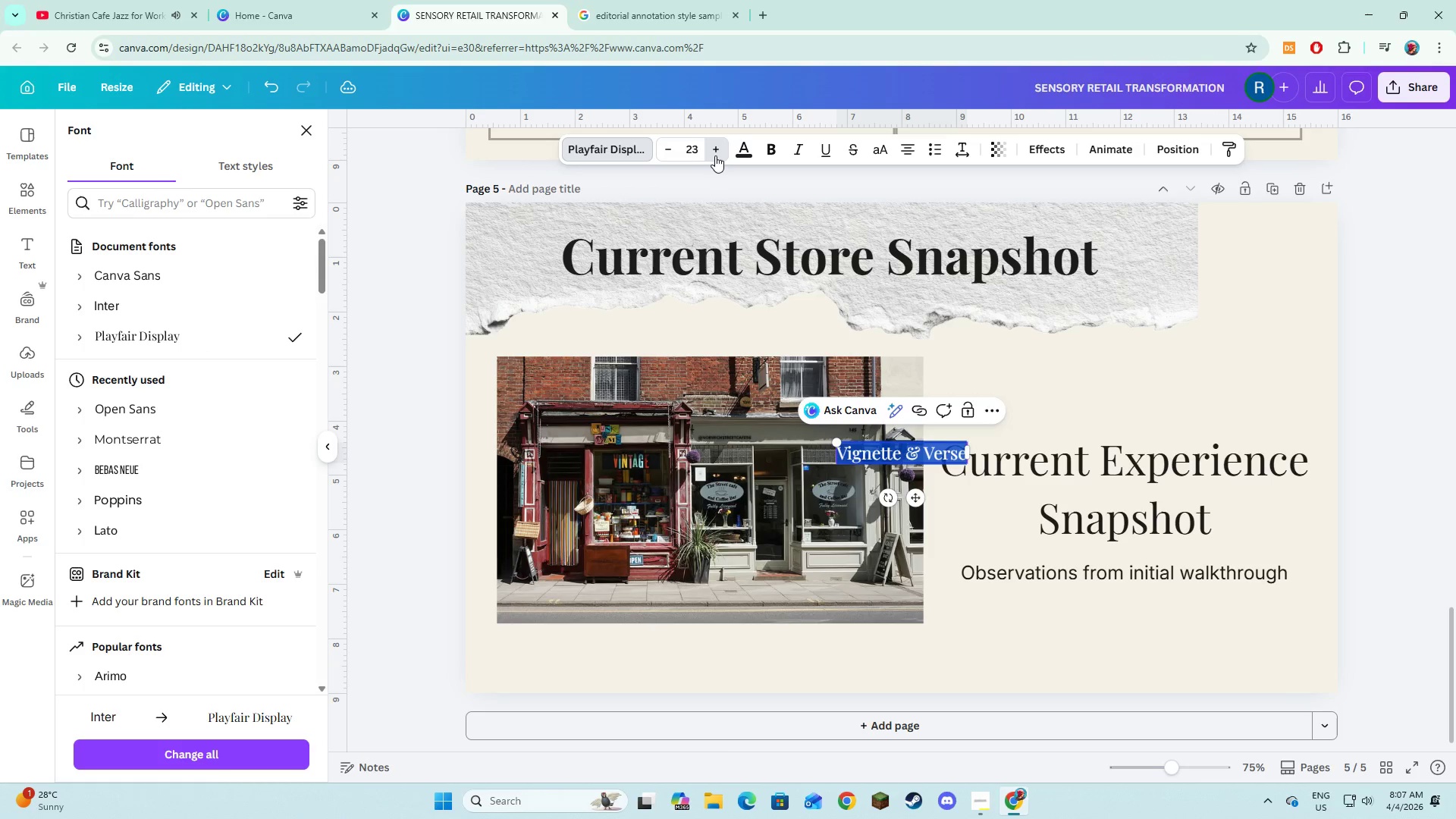 
triple_click([715, 155])
 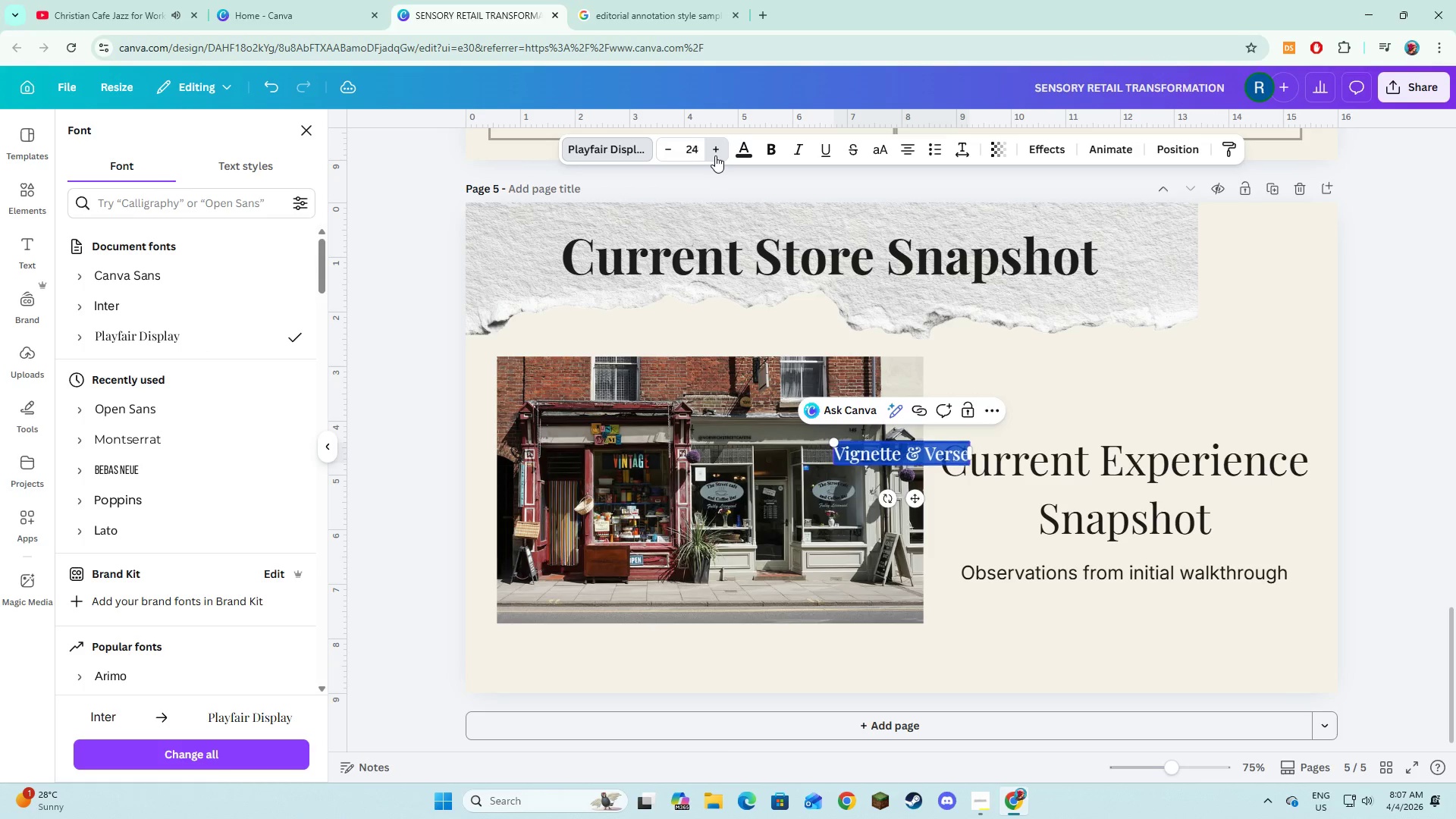 
triple_click([715, 155])
 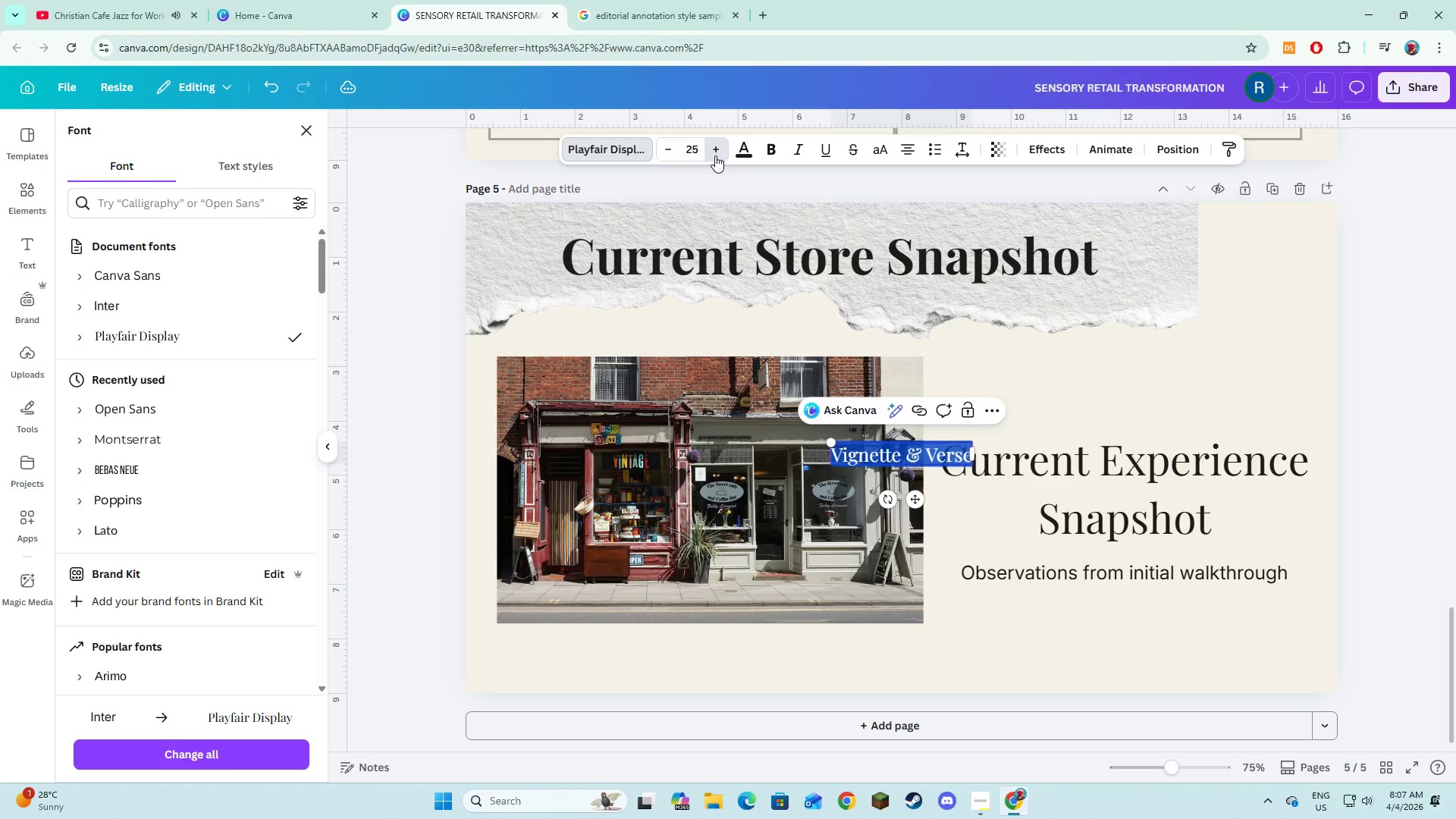 
triple_click([715, 155])
 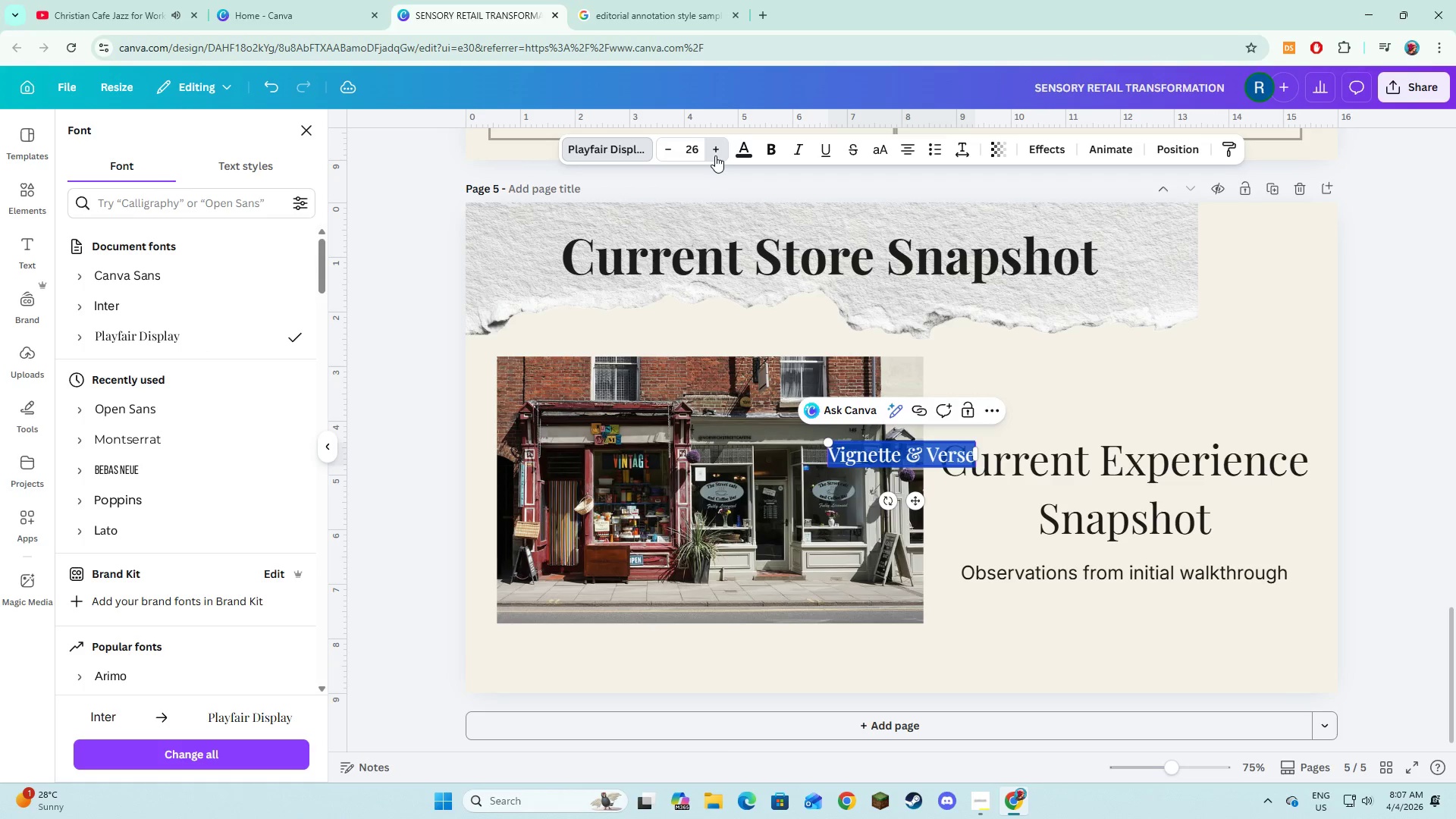 
triple_click([715, 155])
 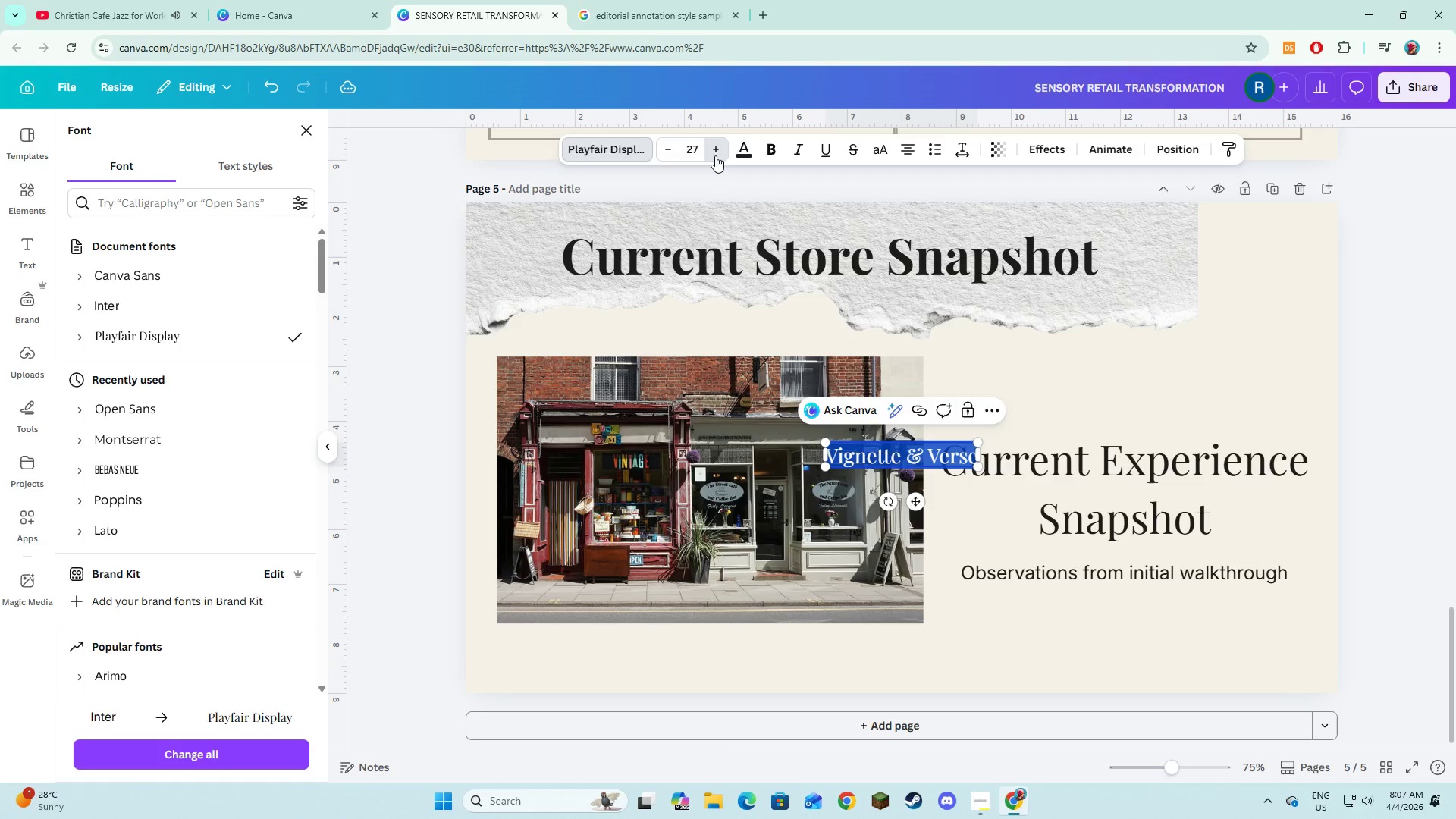 
triple_click([715, 155])
 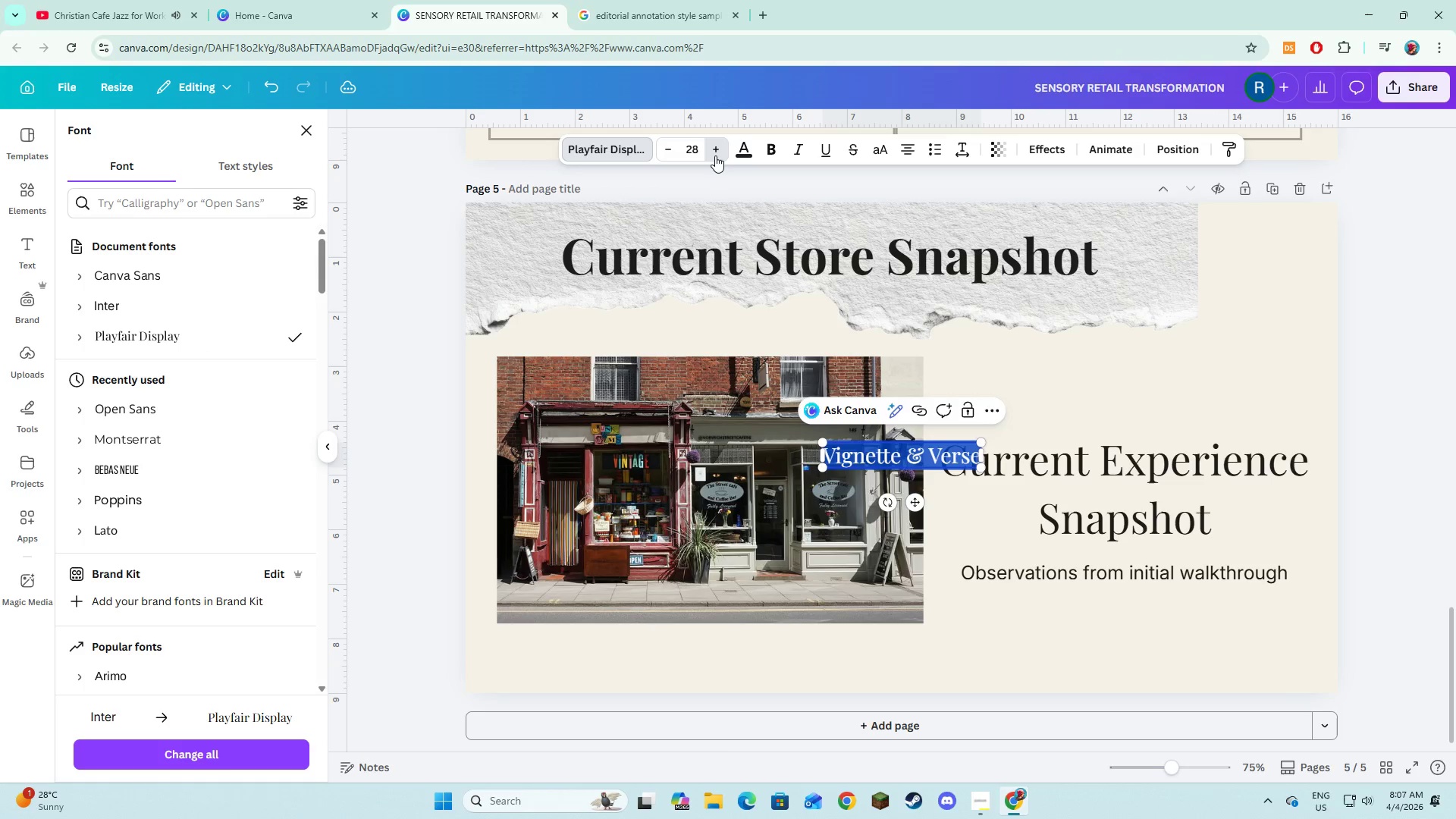 
triple_click([715, 155])
 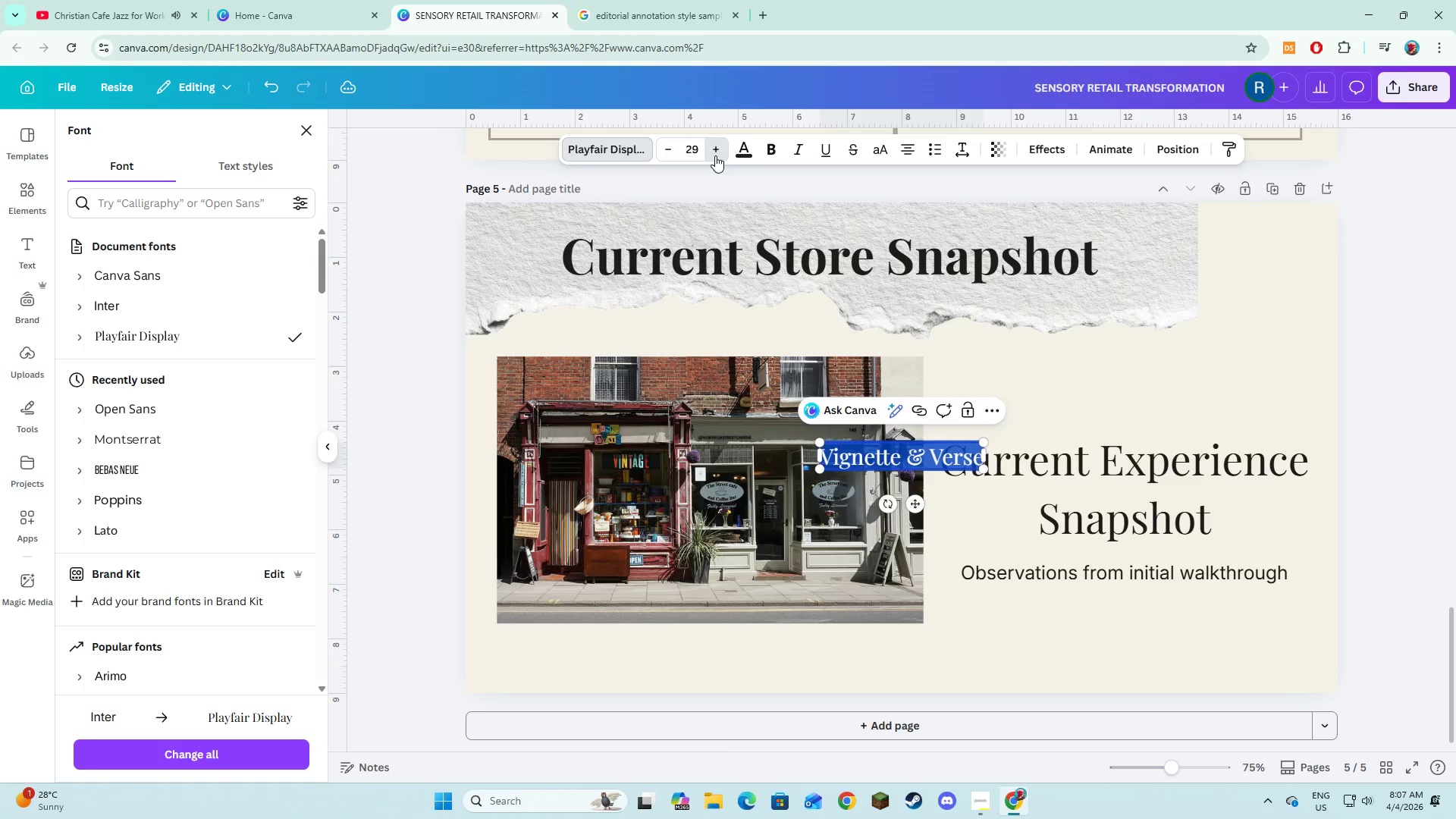 
triple_click([715, 155])
 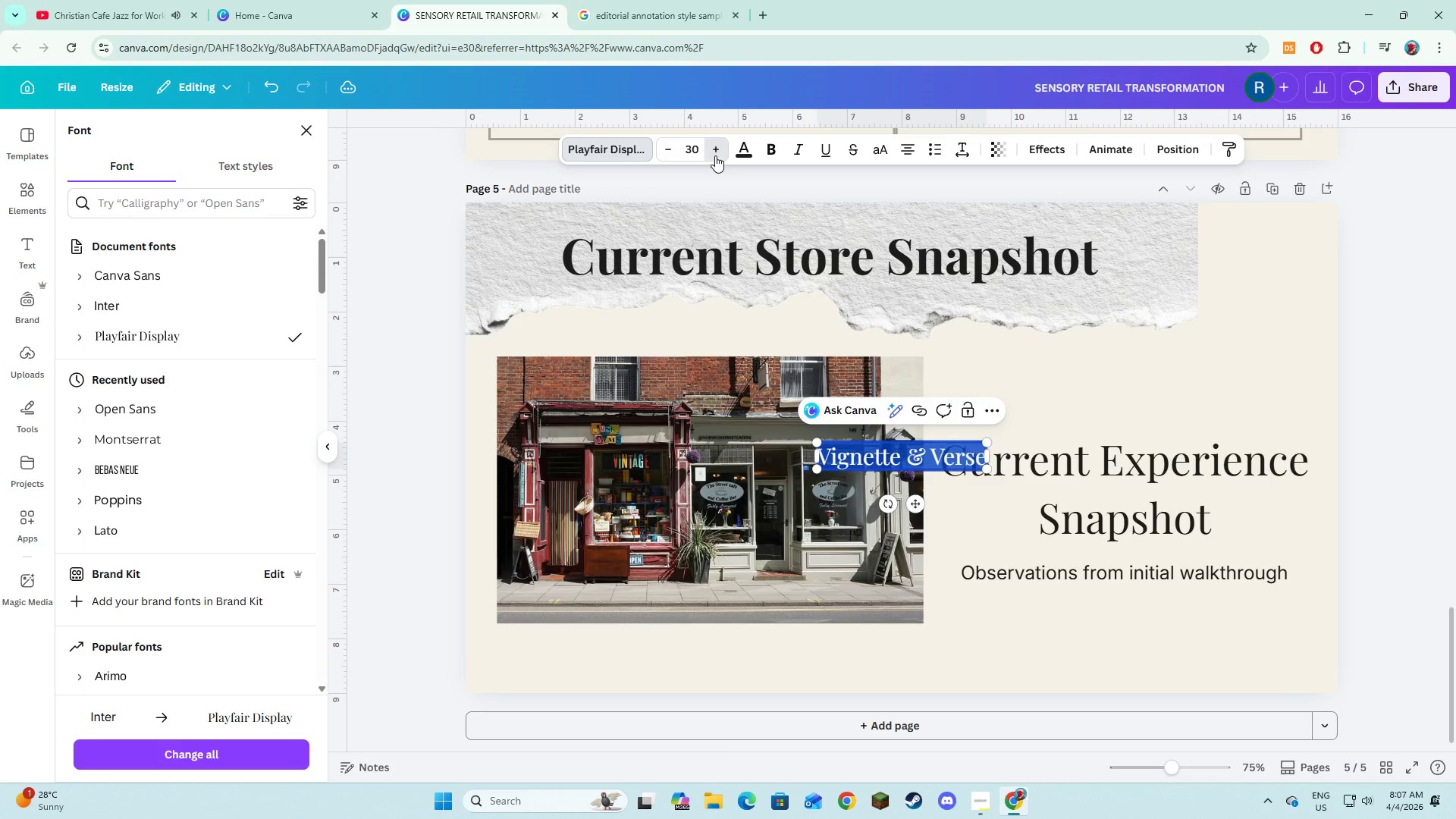 
triple_click([715, 155])
 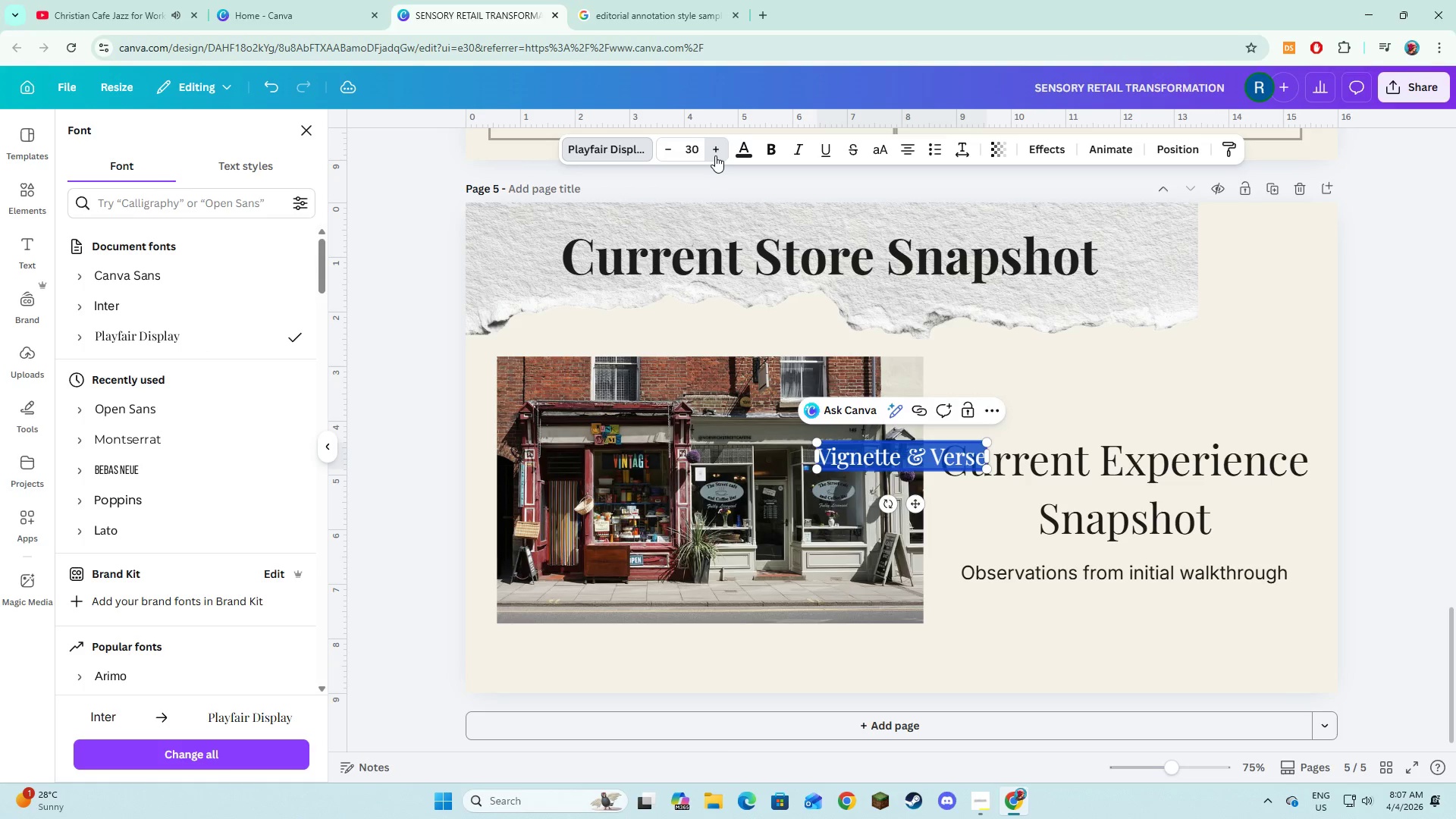 
triple_click([715, 155])
 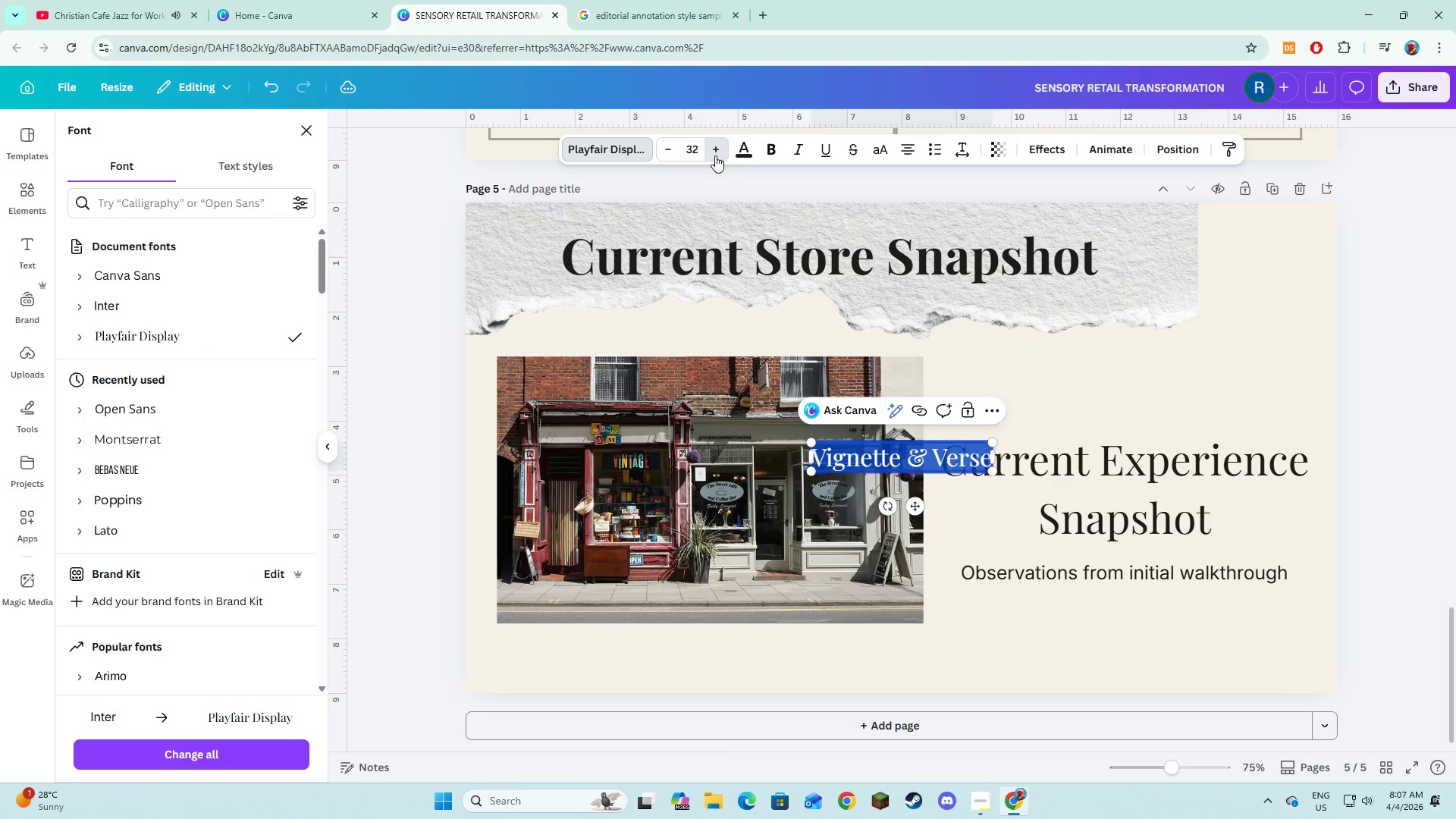 
triple_click([715, 155])
 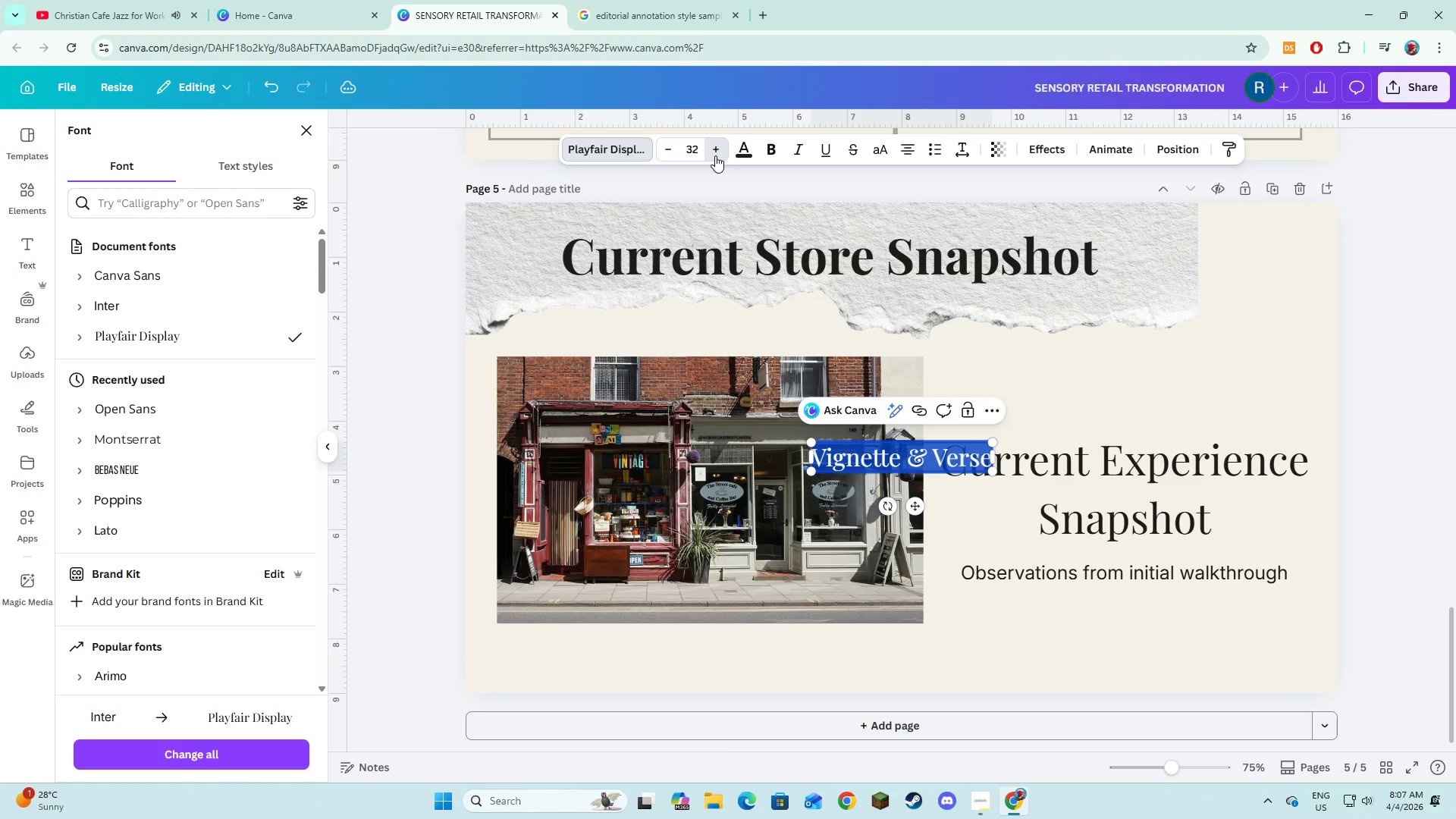 
triple_click([715, 155])
 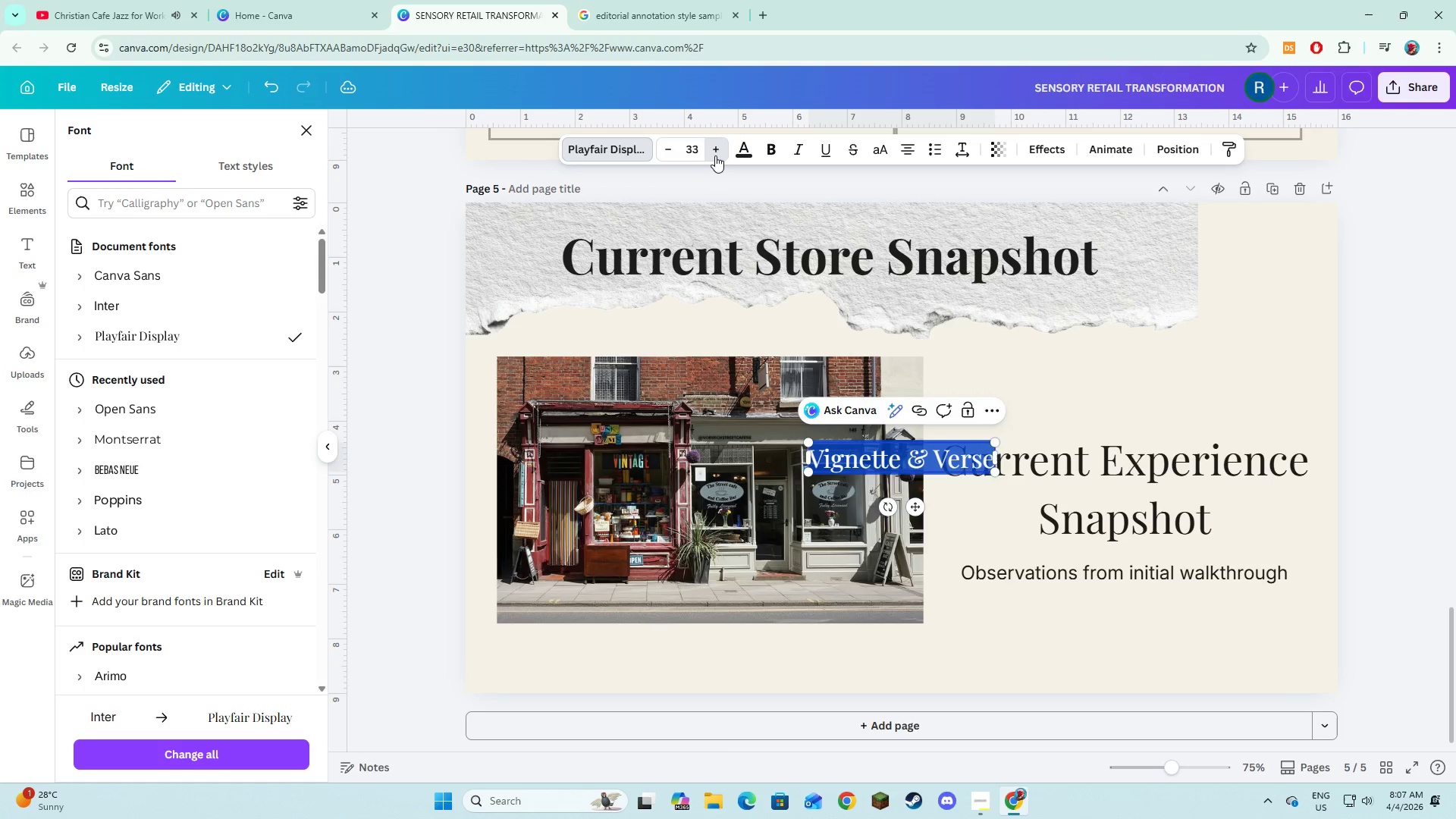 
triple_click([715, 155])
 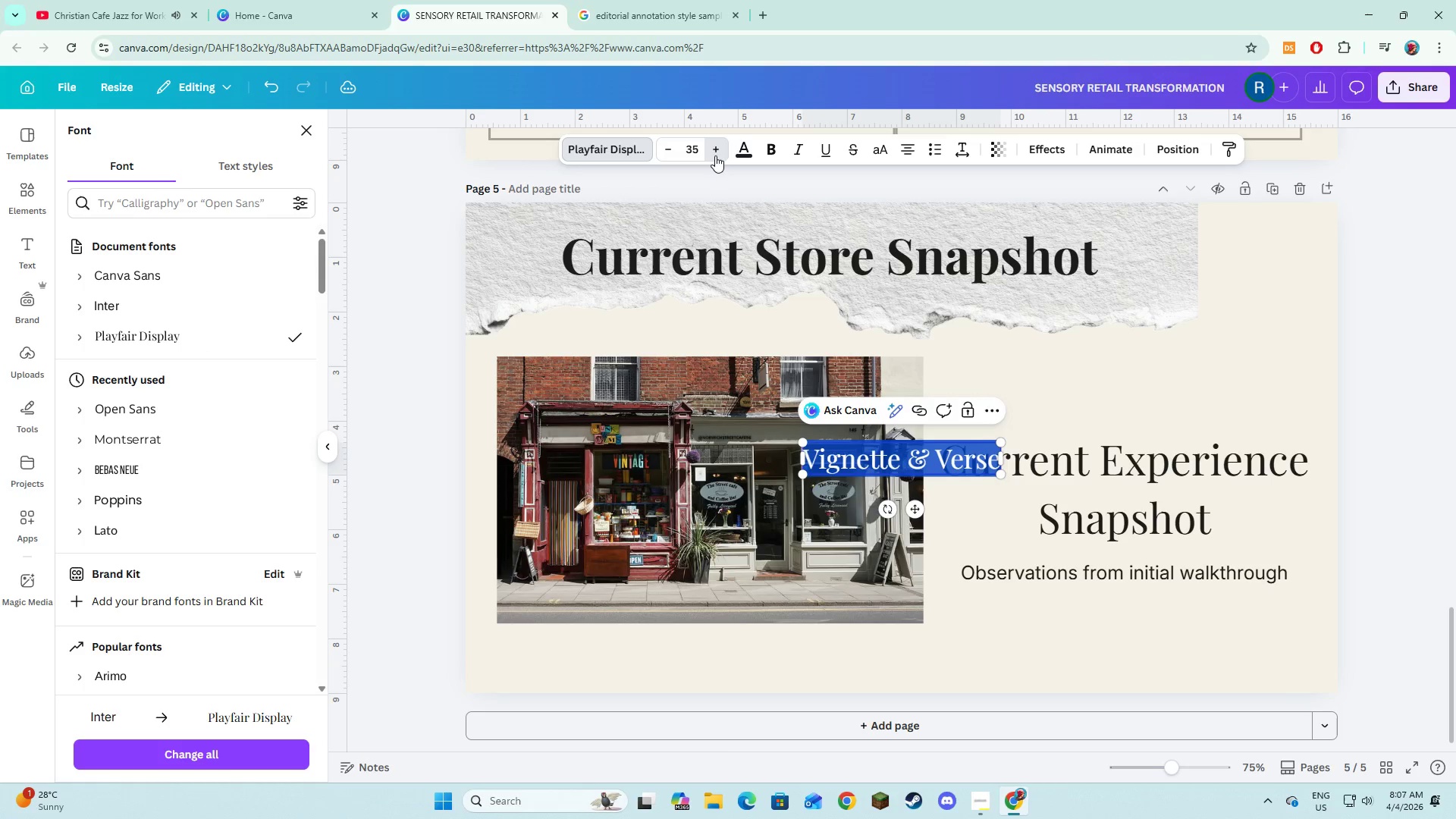 
triple_click([715, 155])
 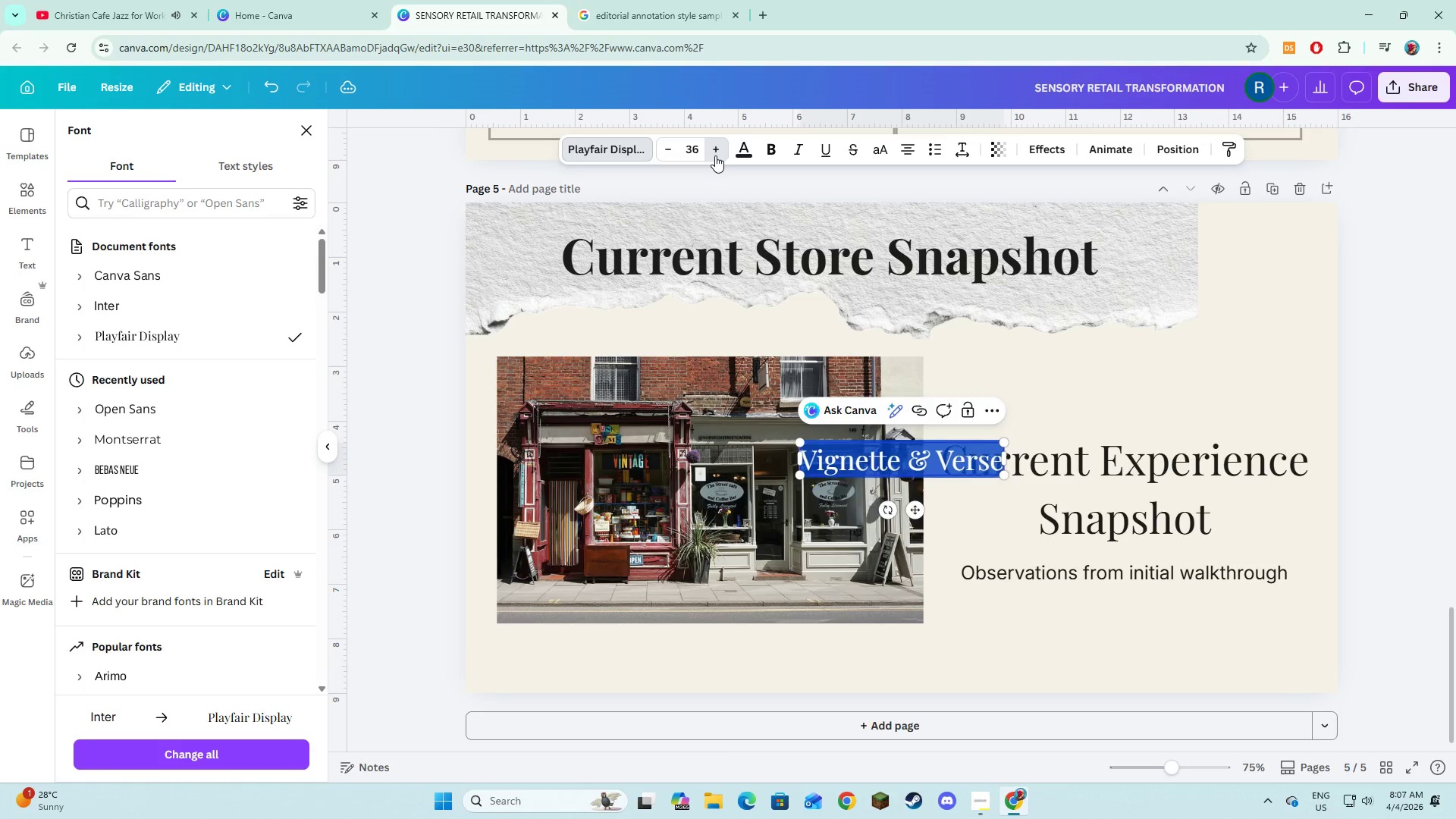 
triple_click([715, 155])
 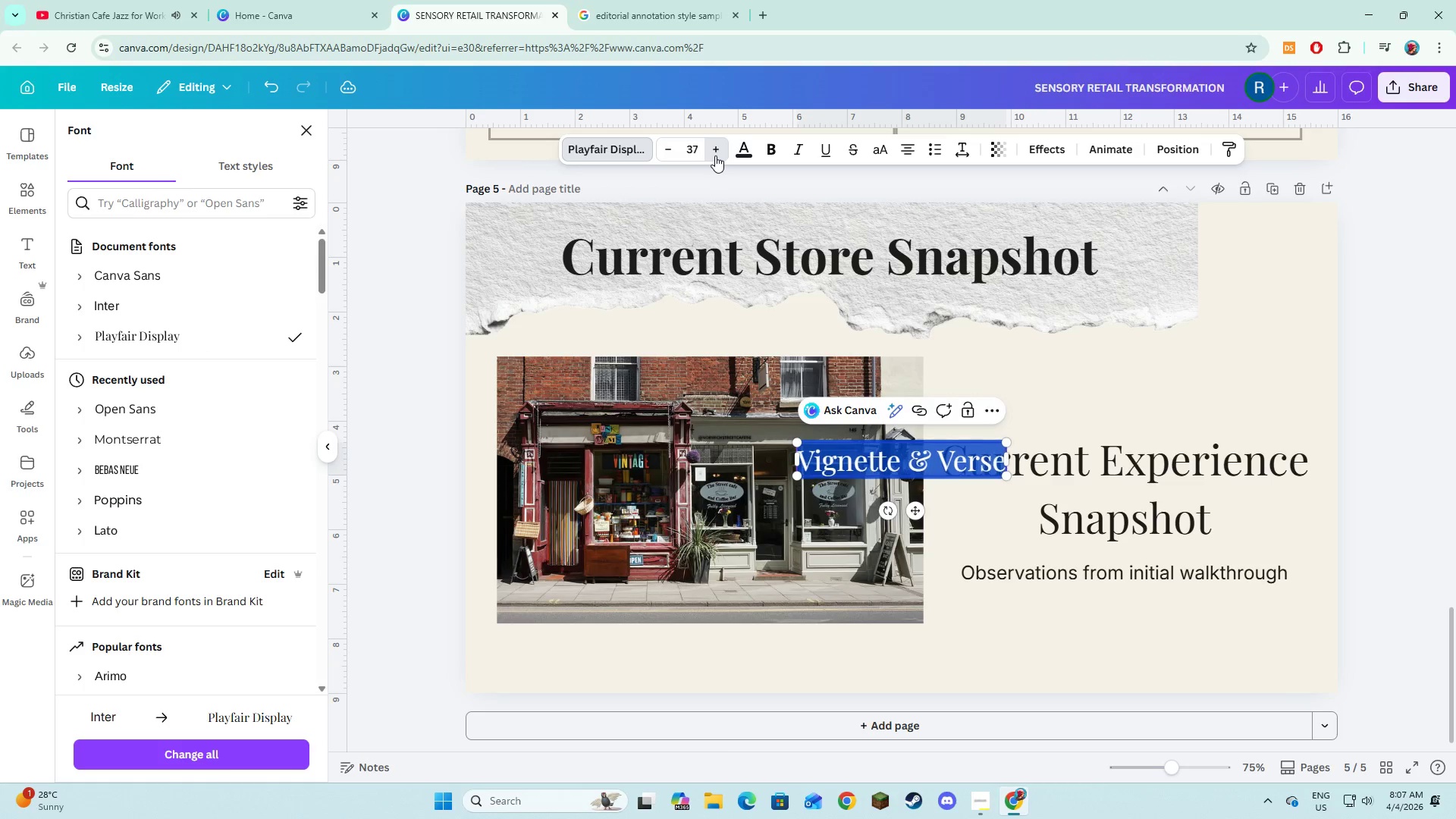 
triple_click([715, 155])
 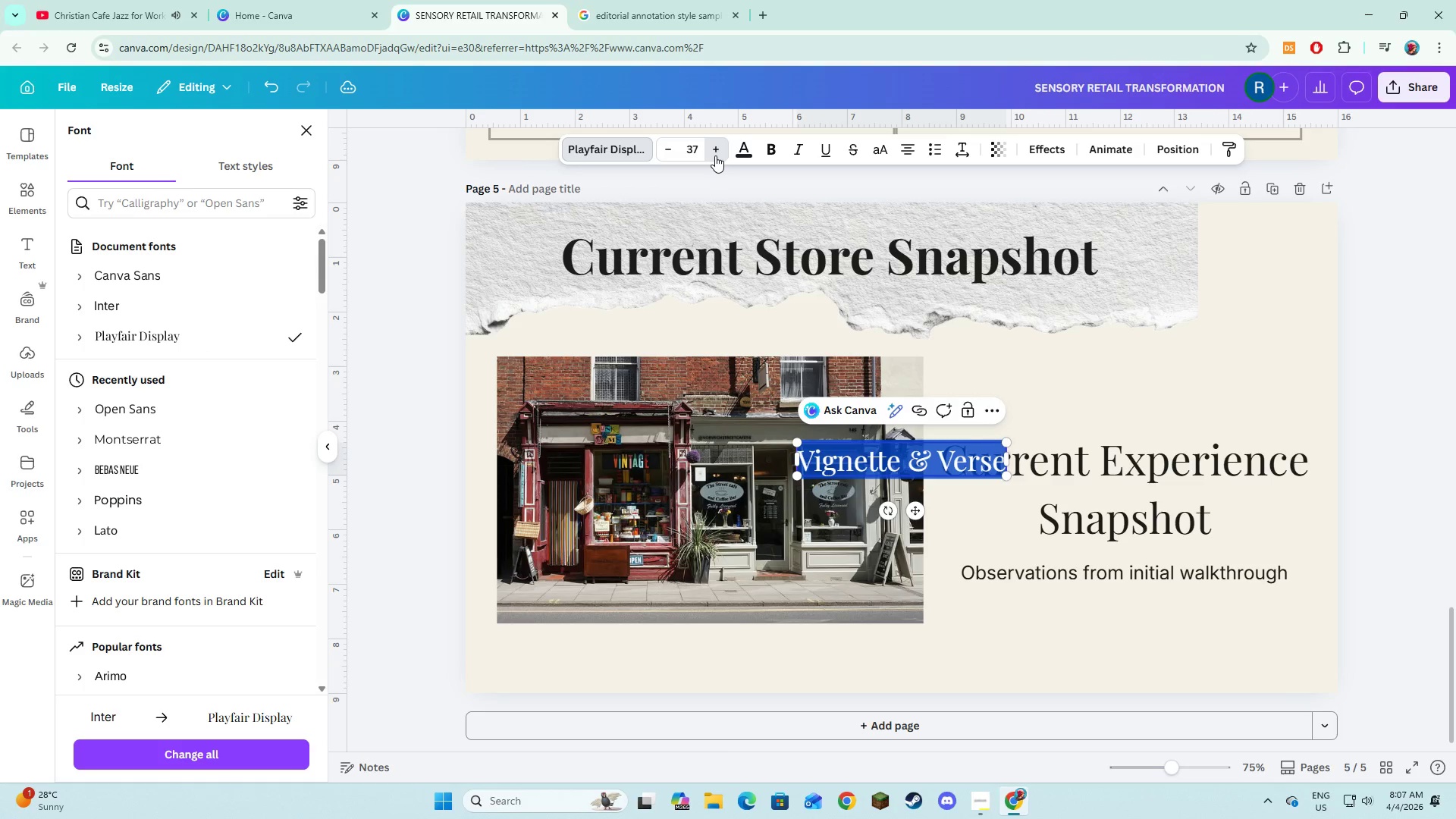 
triple_click([715, 155])
 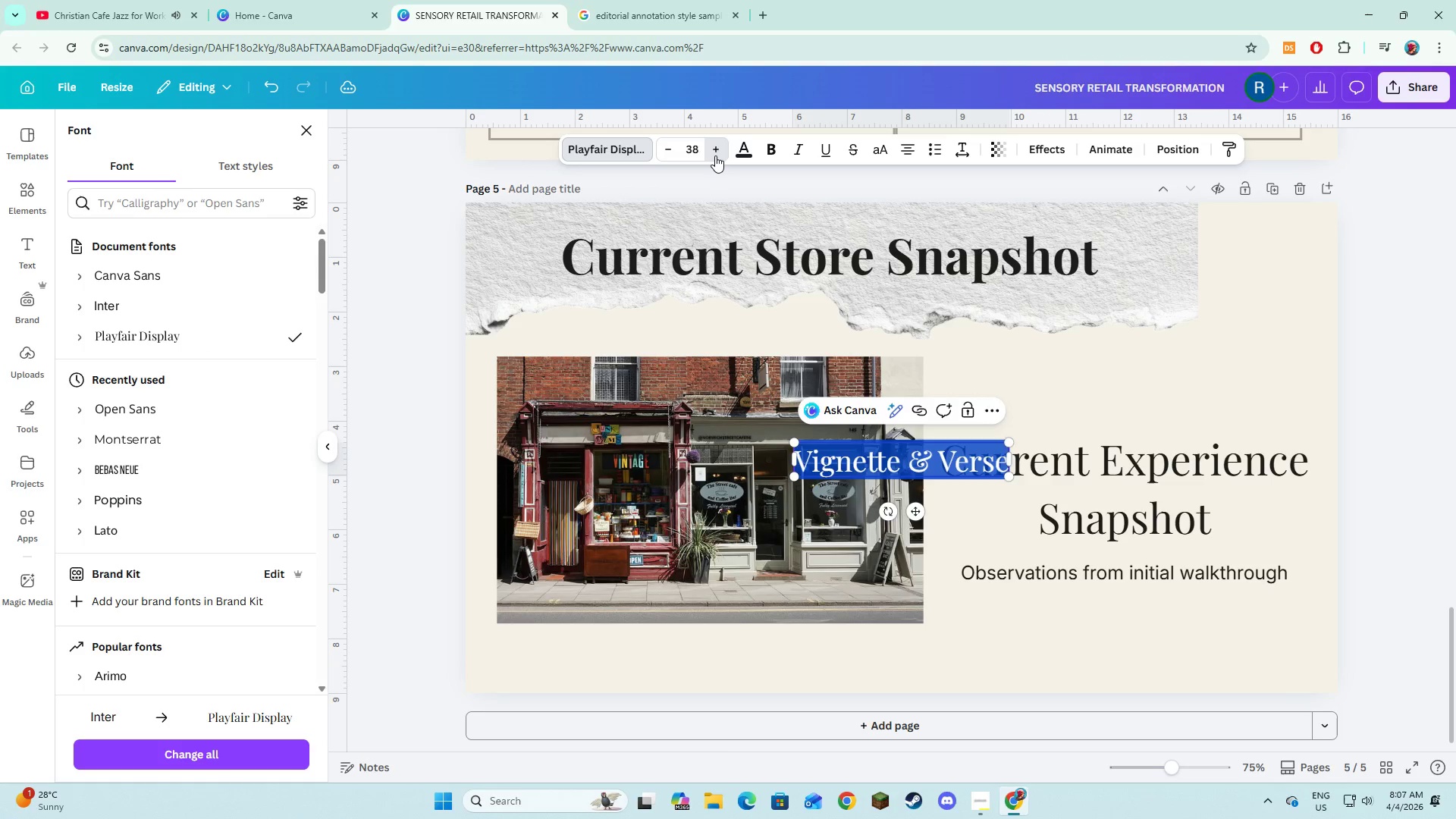 
triple_click([715, 155])
 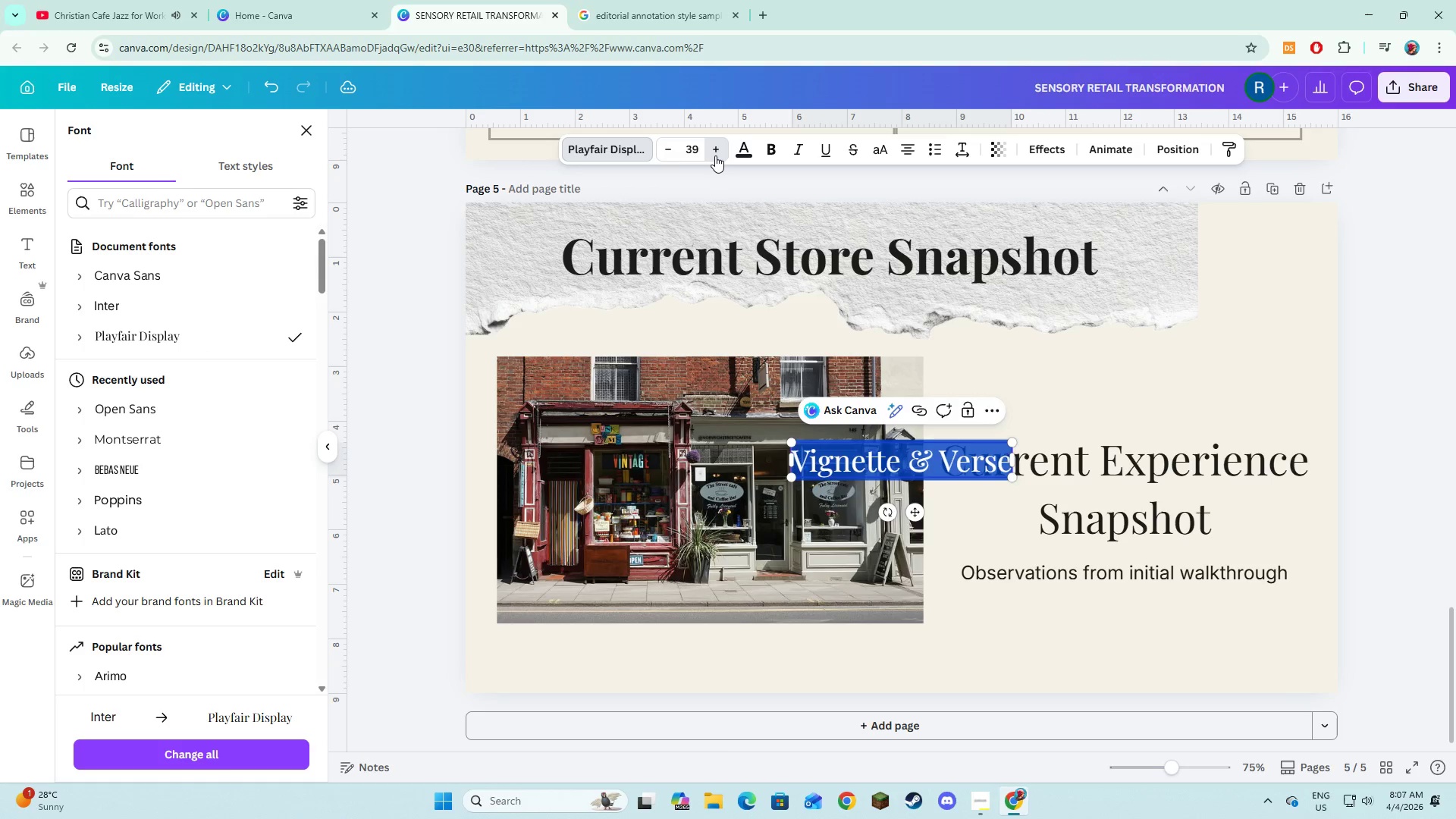 
triple_click([715, 155])
 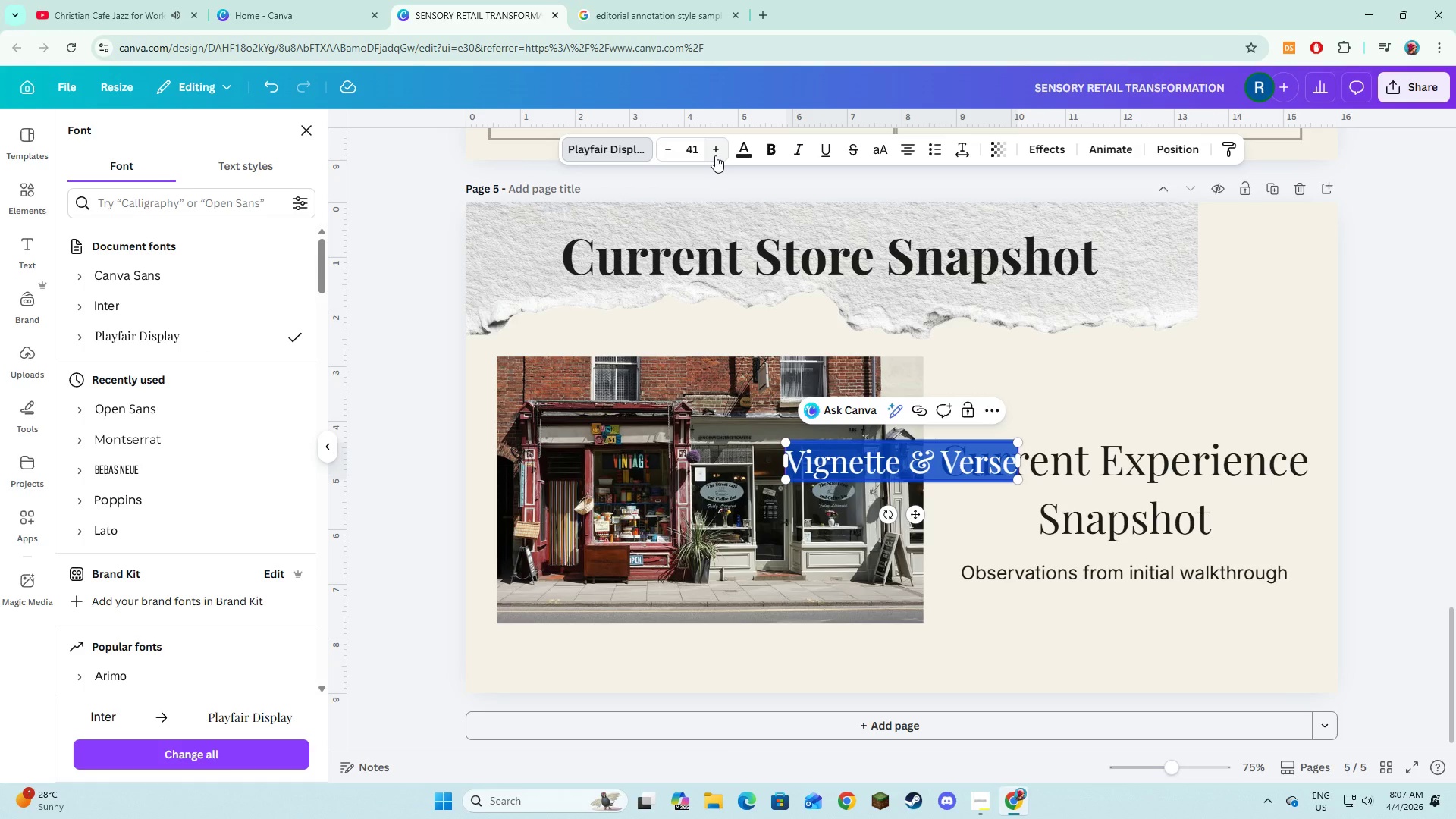 
double_click([715, 155])
 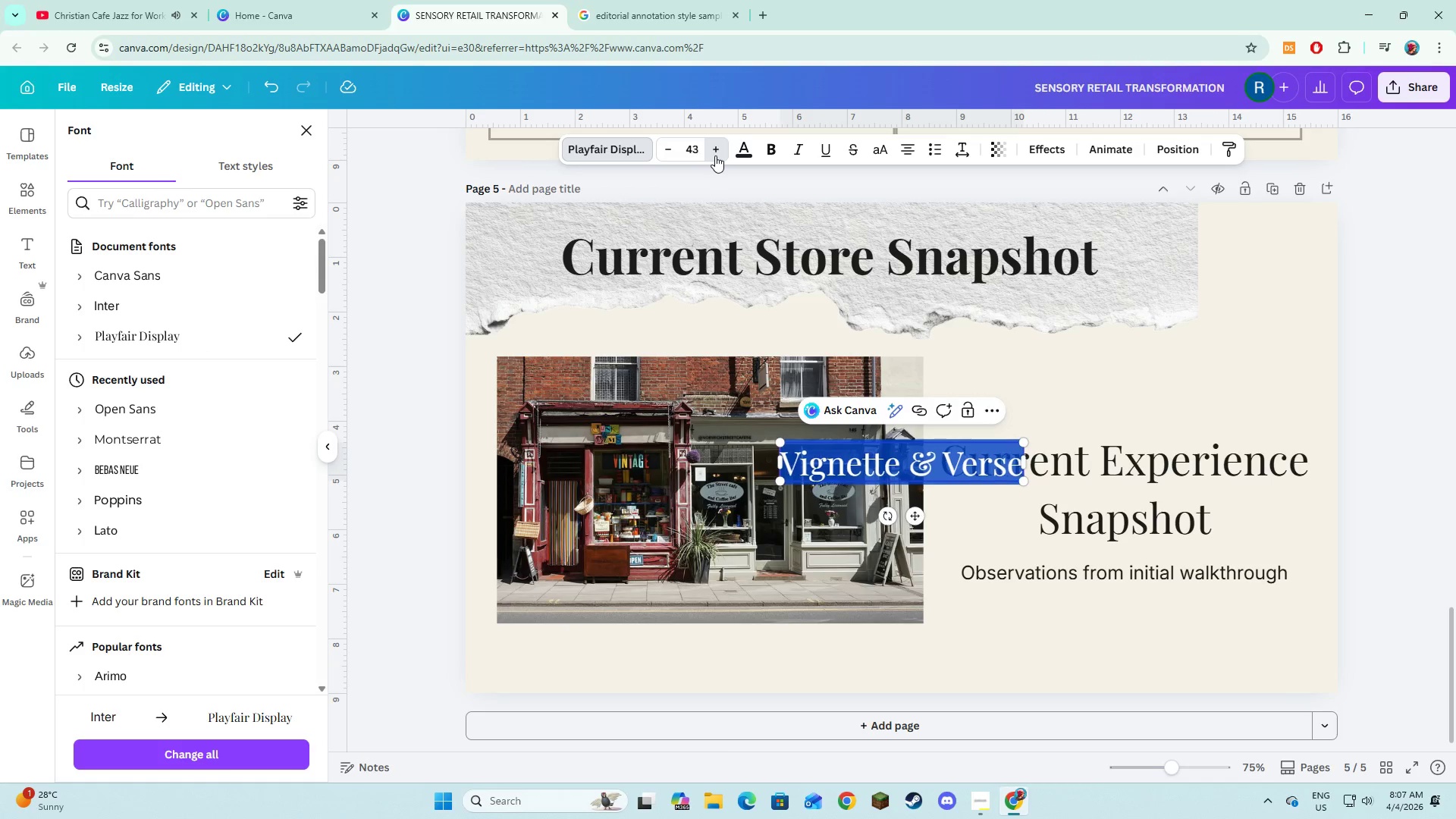 
triple_click([715, 155])
 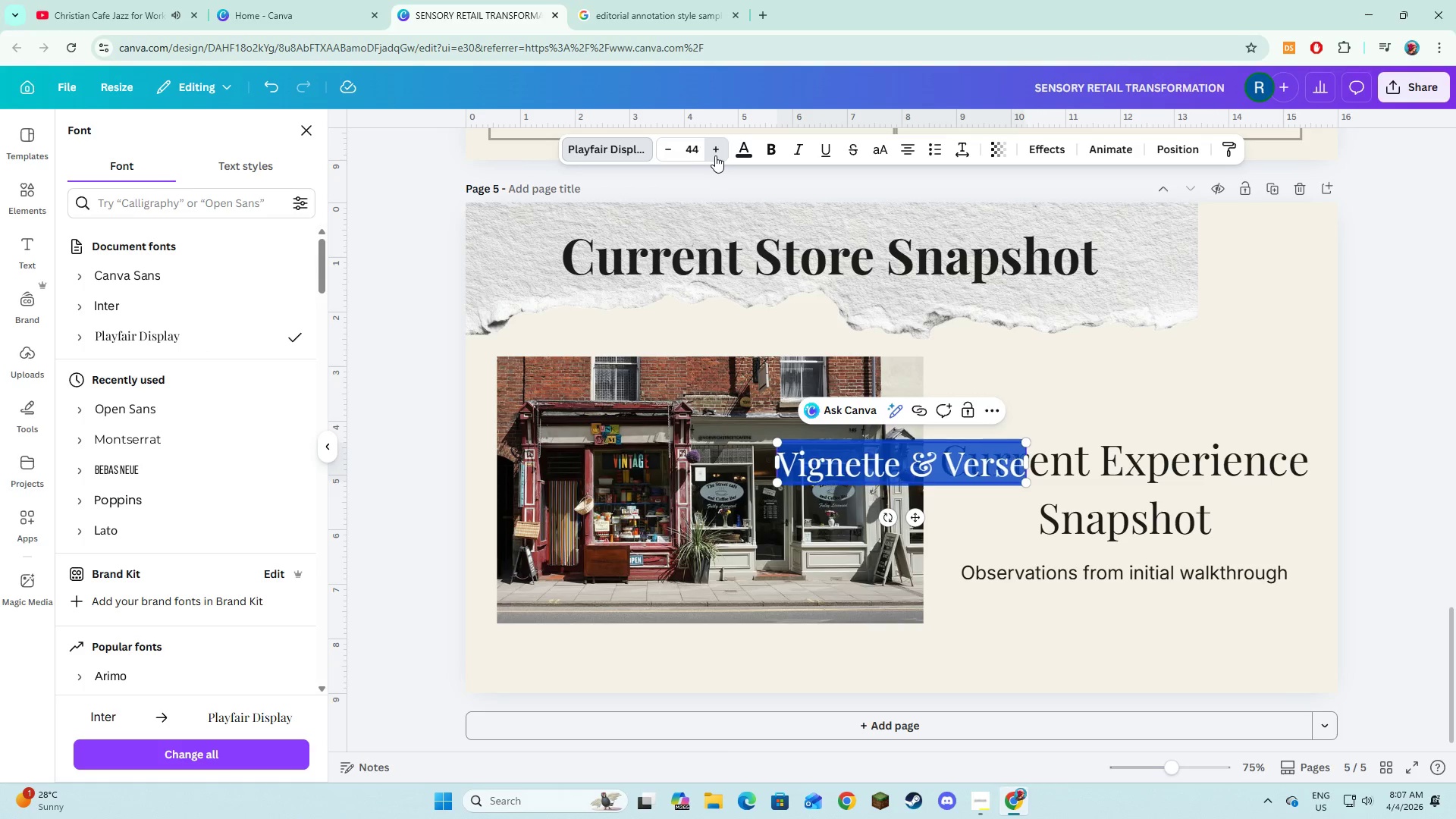 
triple_click([715, 155])
 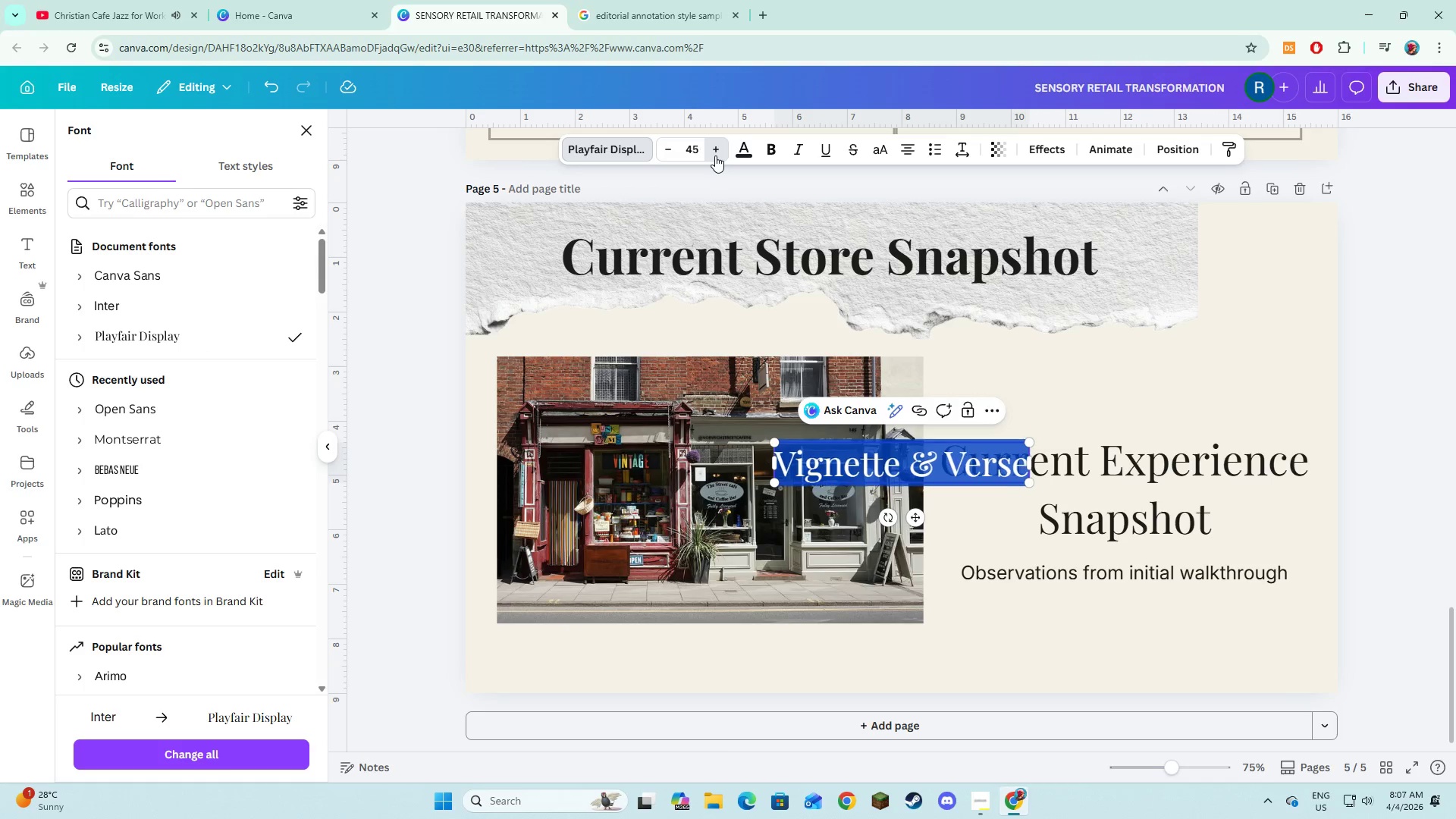 
triple_click([715, 155])
 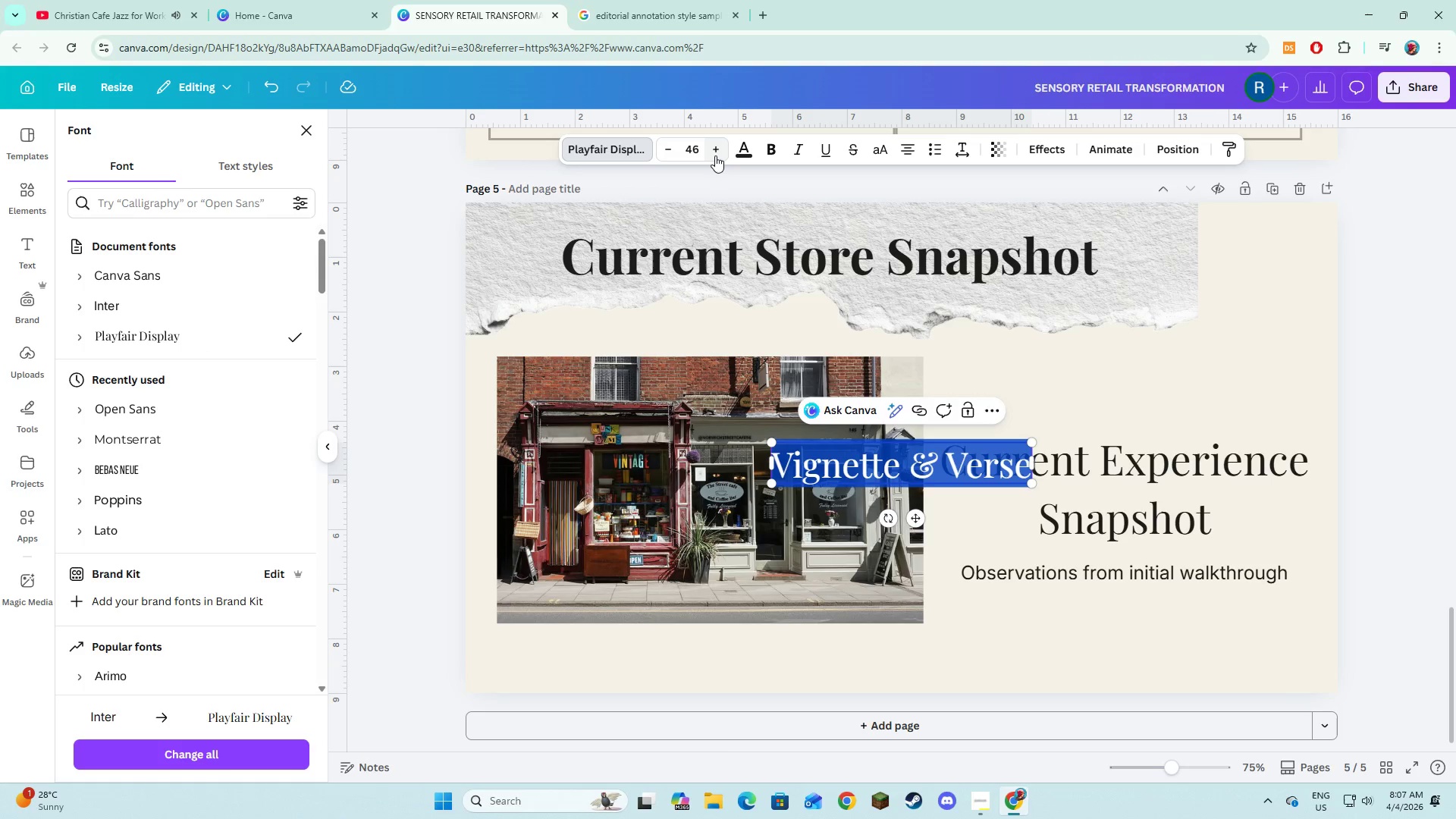 
triple_click([715, 155])
 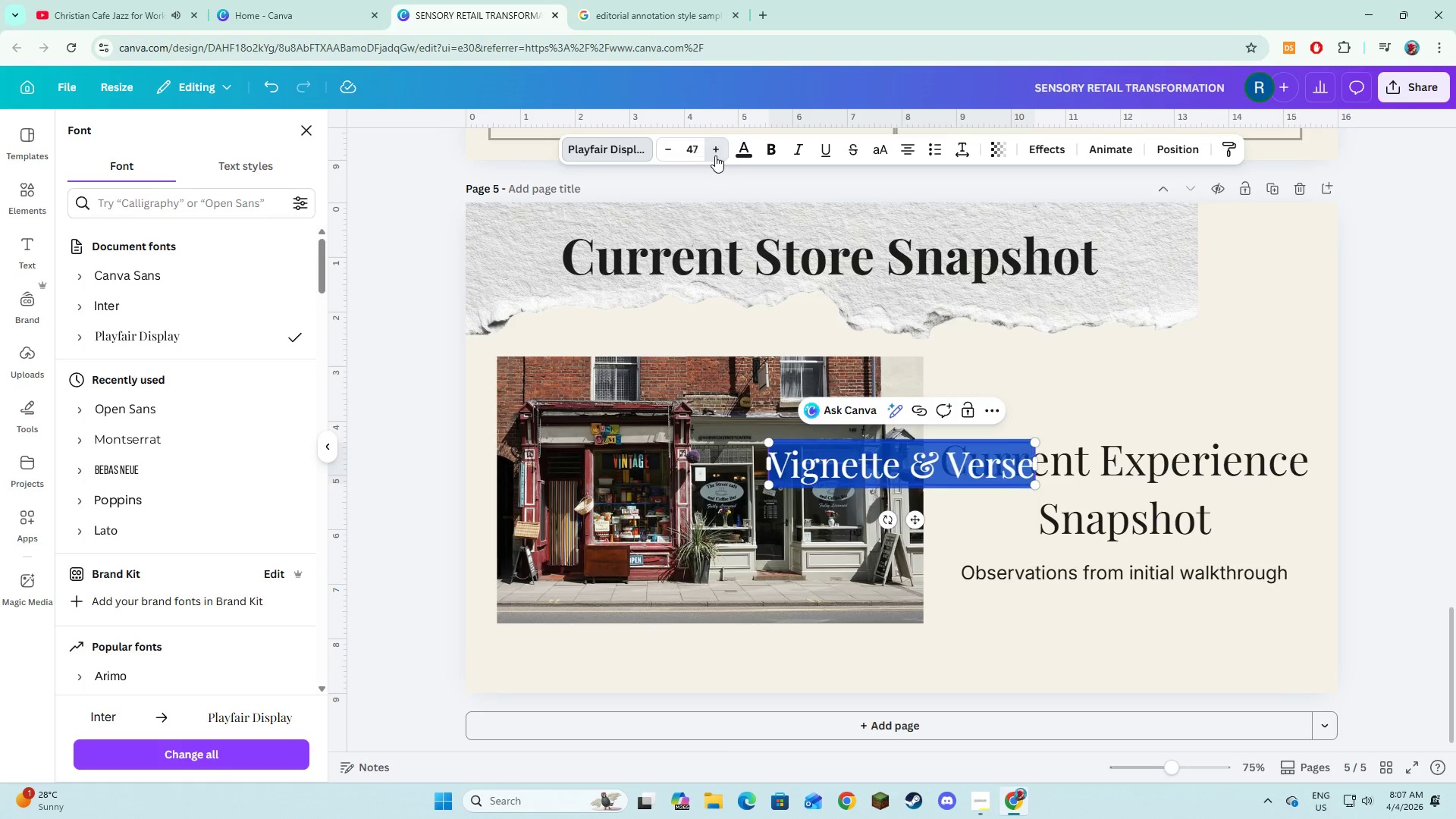 
triple_click([715, 155])
 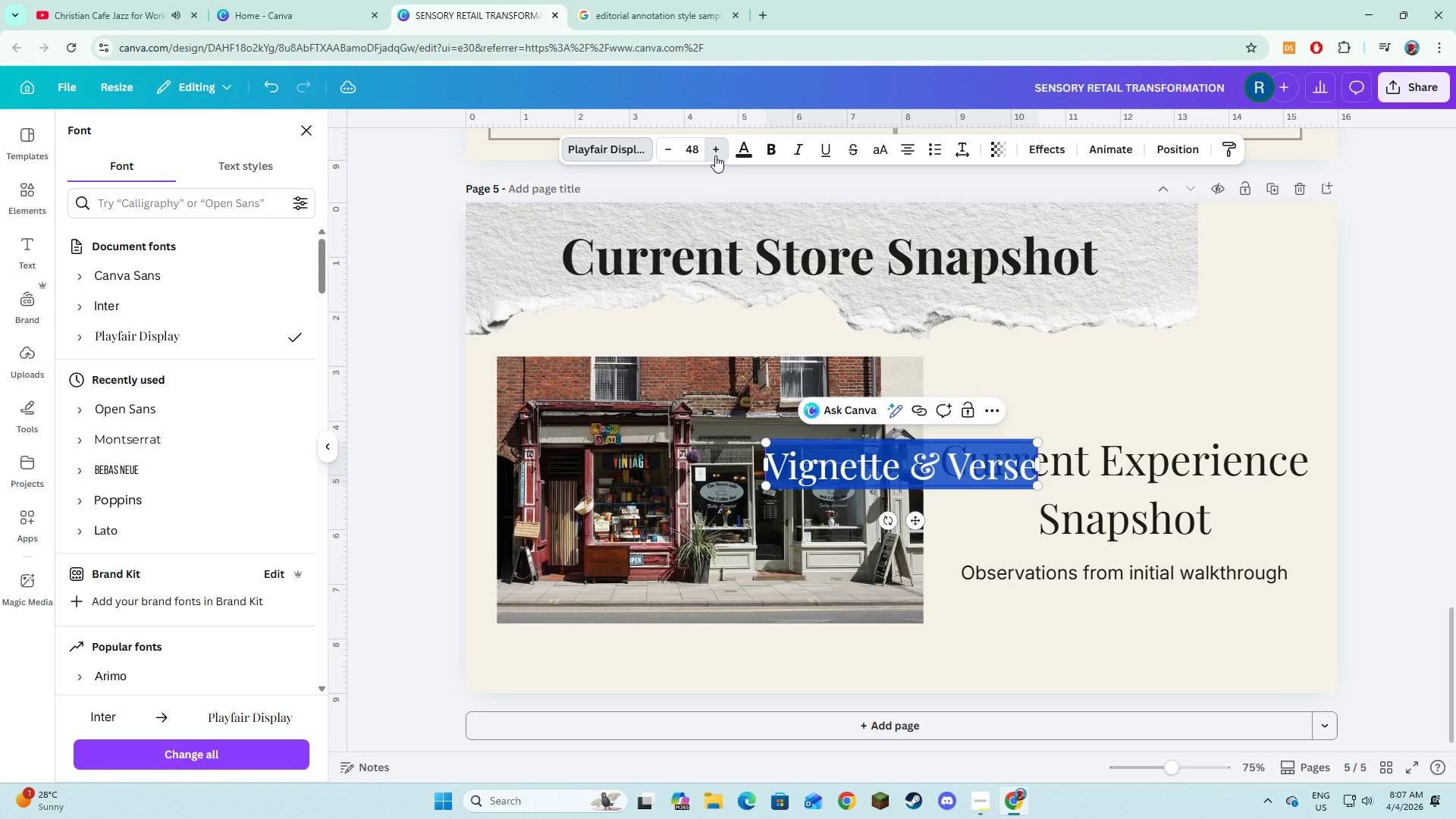 
triple_click([715, 155])
 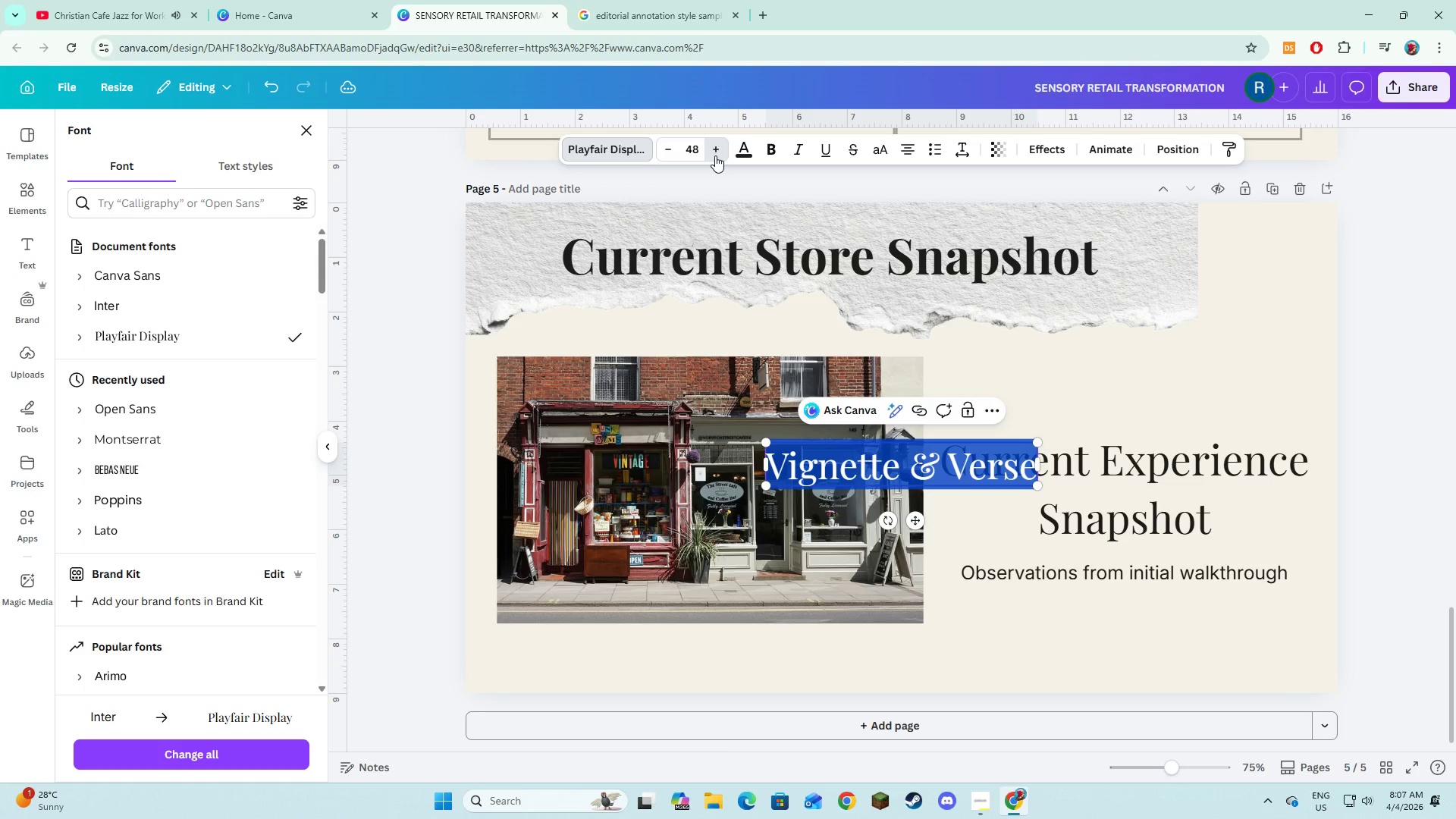 
triple_click([715, 155])
 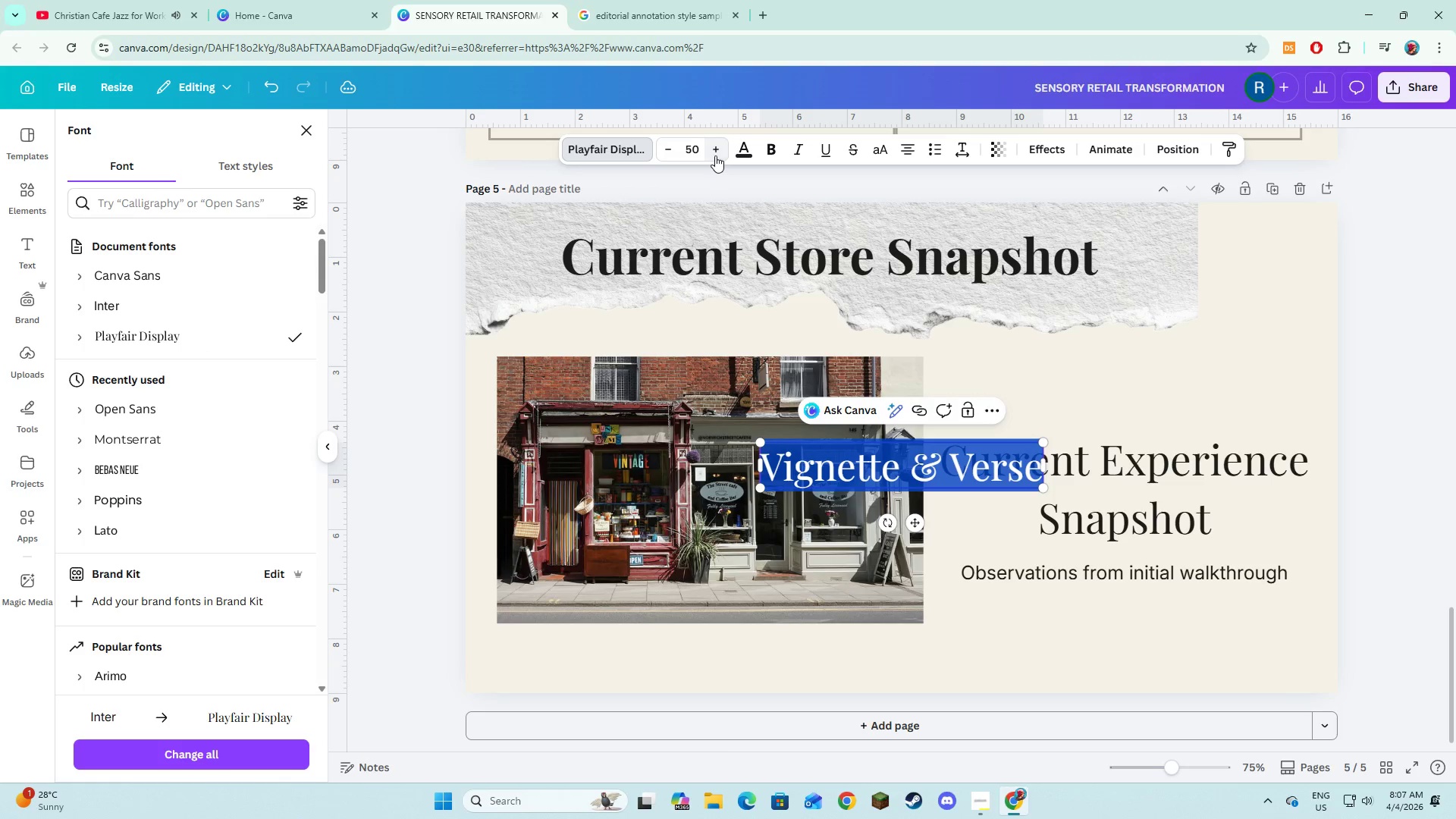 
triple_click([715, 155])
 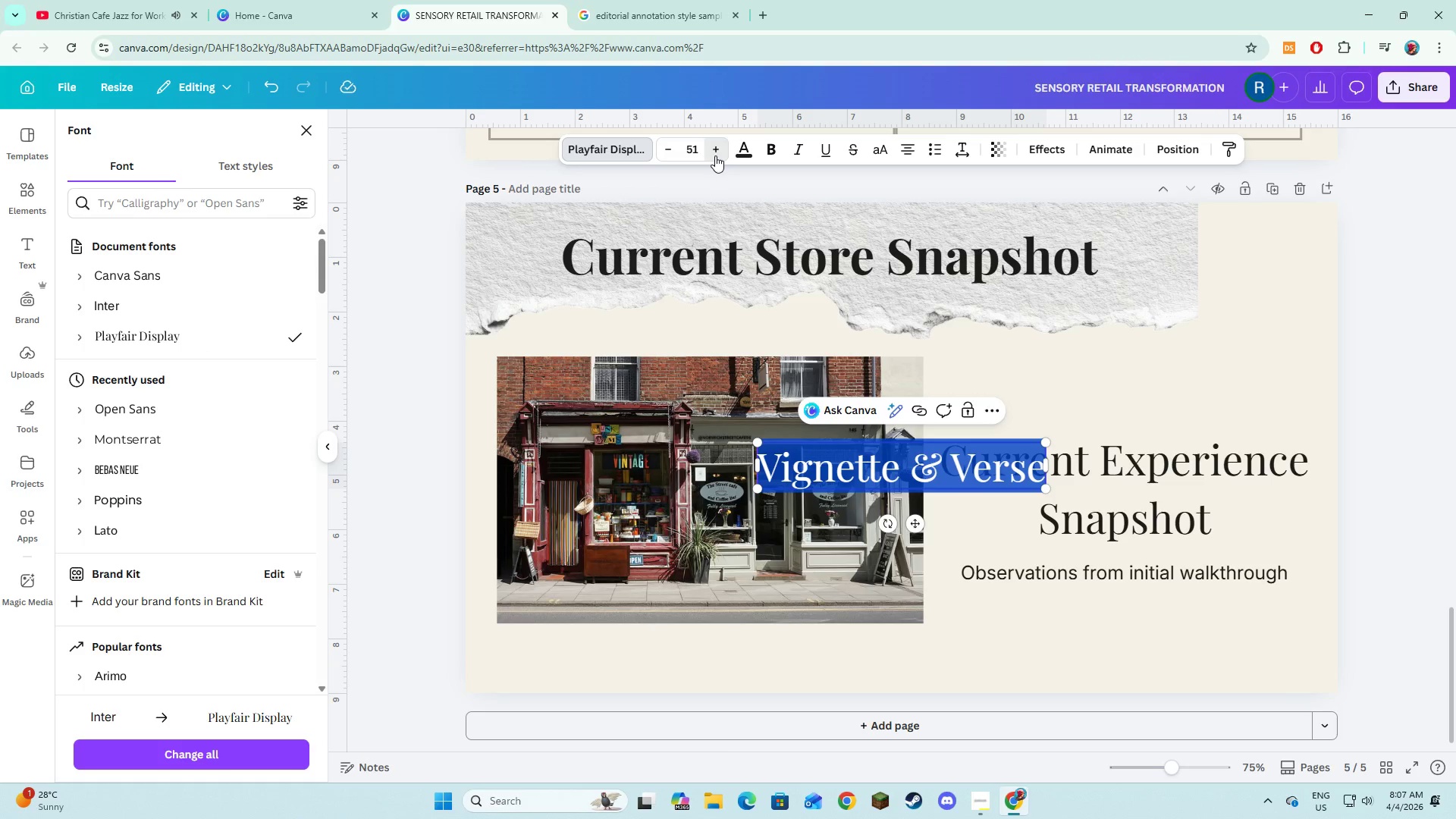 
double_click([715, 155])
 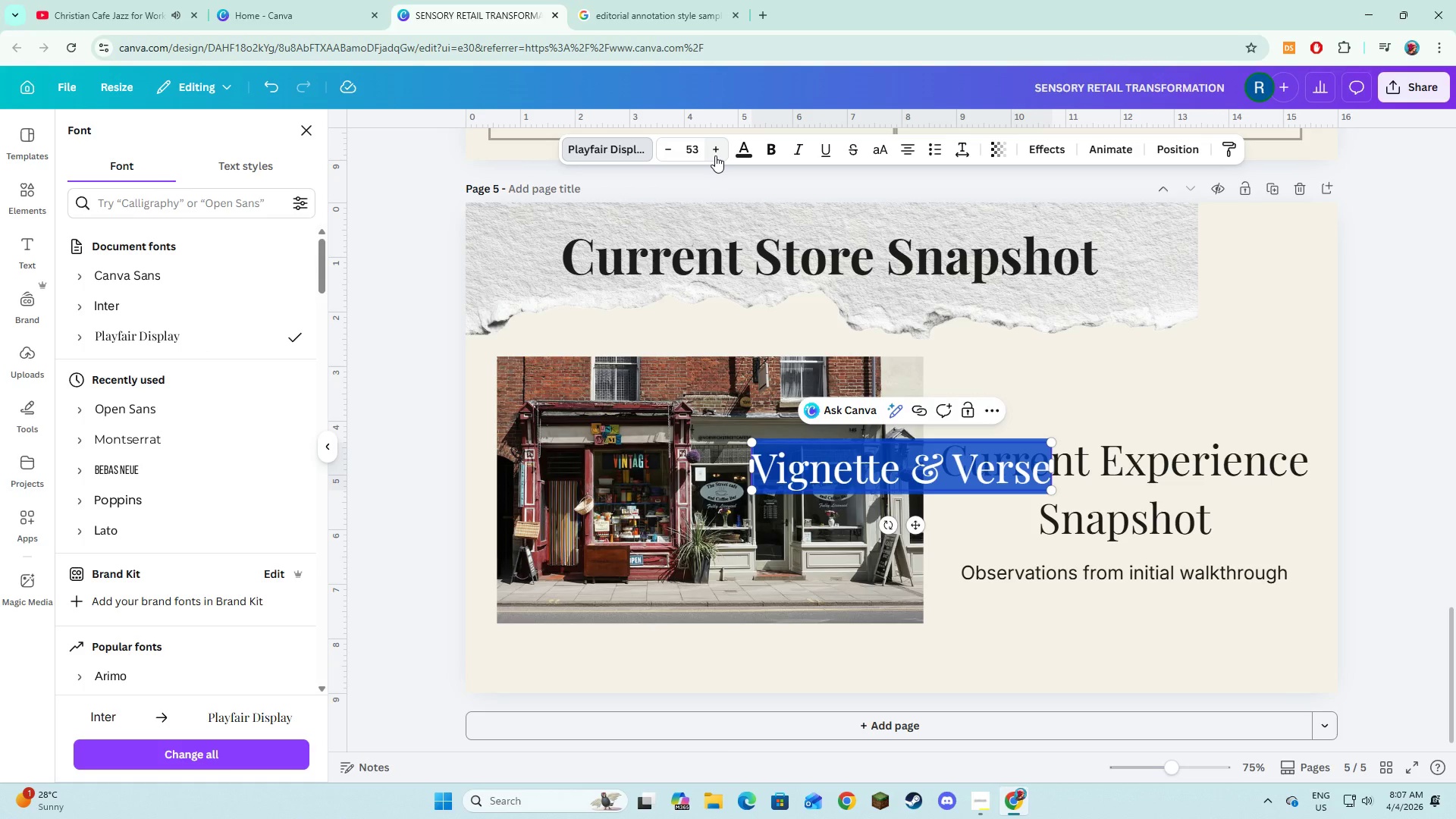 
triple_click([715, 155])
 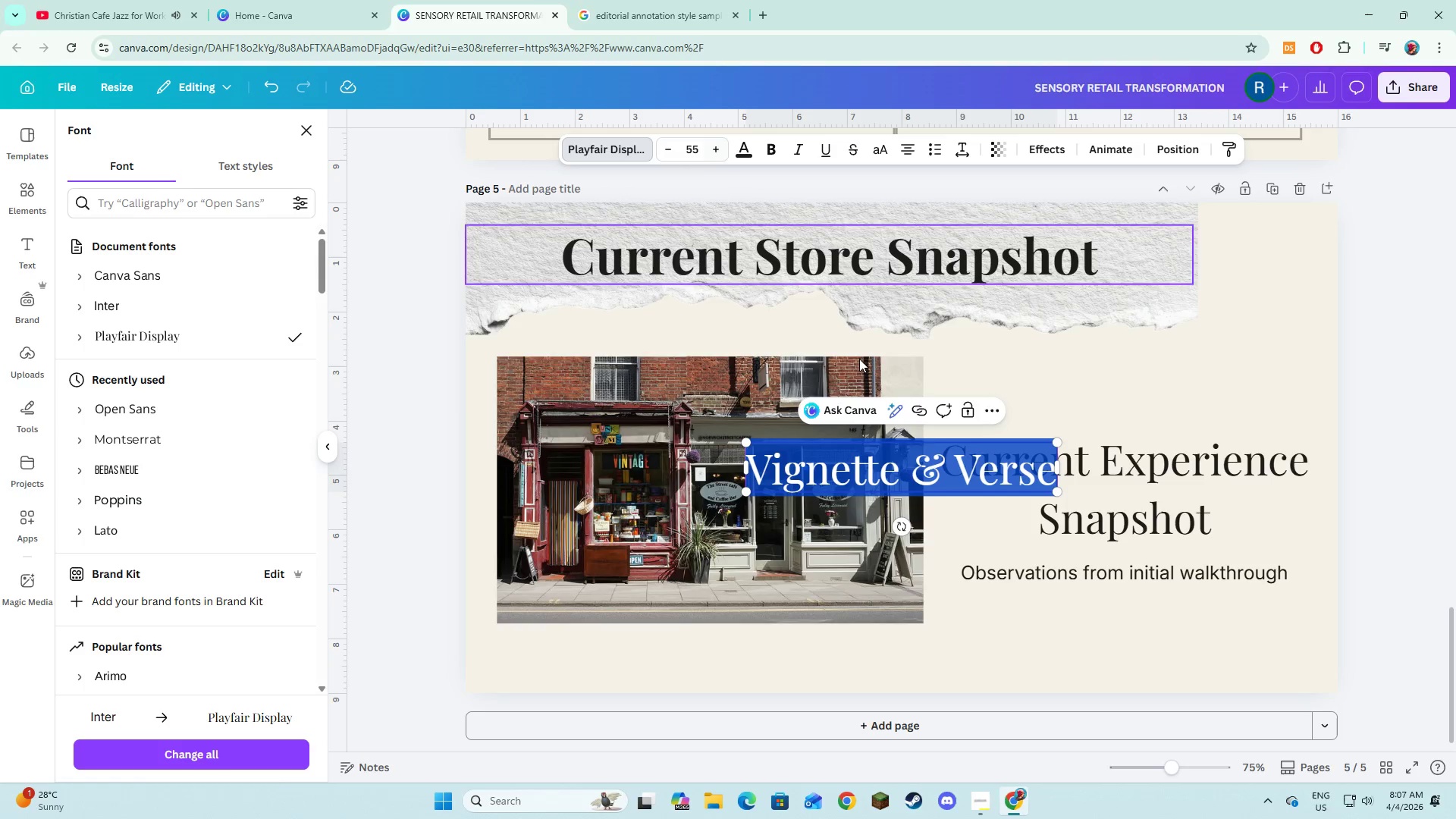 
left_click([927, 529])
 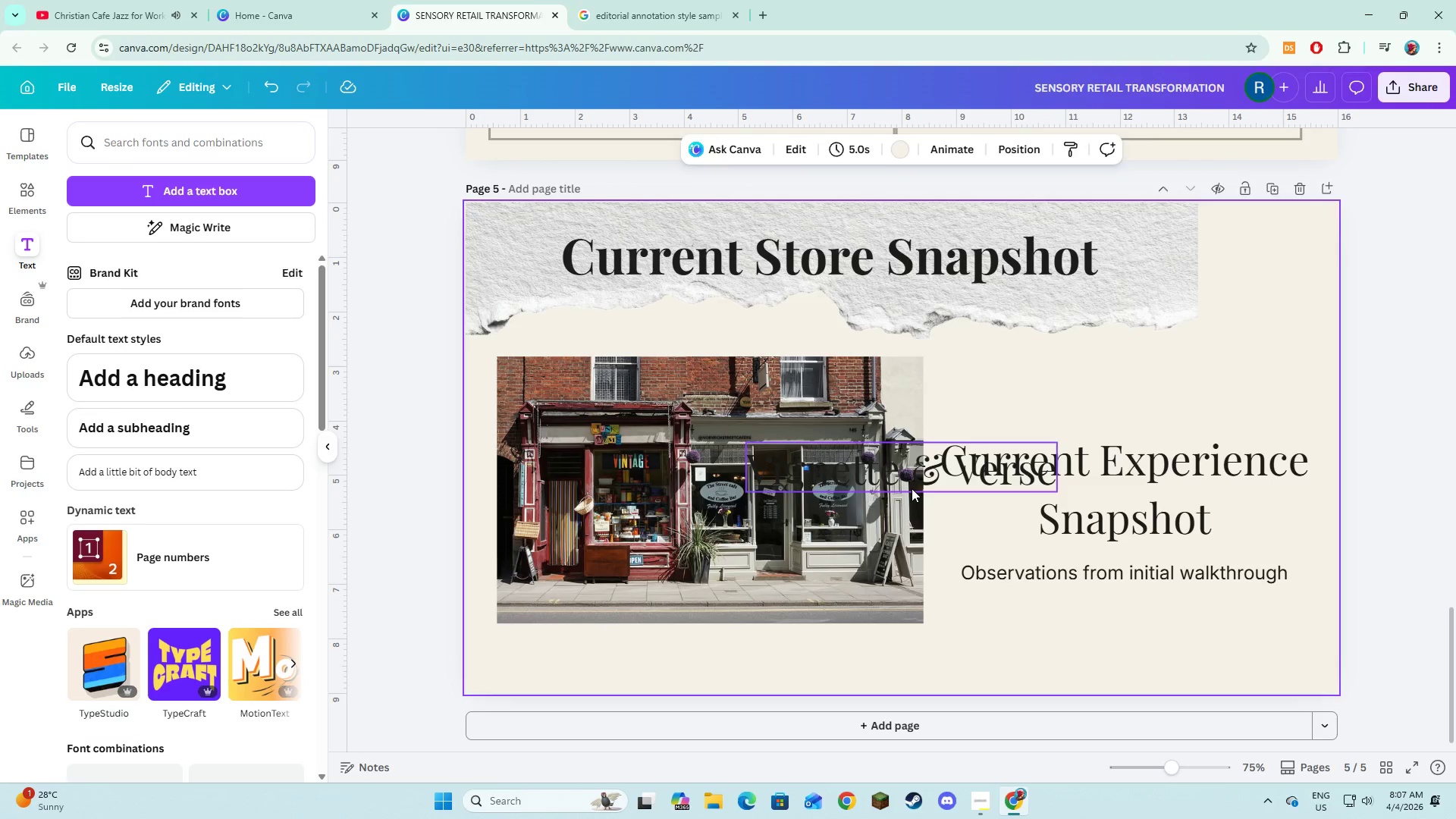 
left_click([912, 488])
 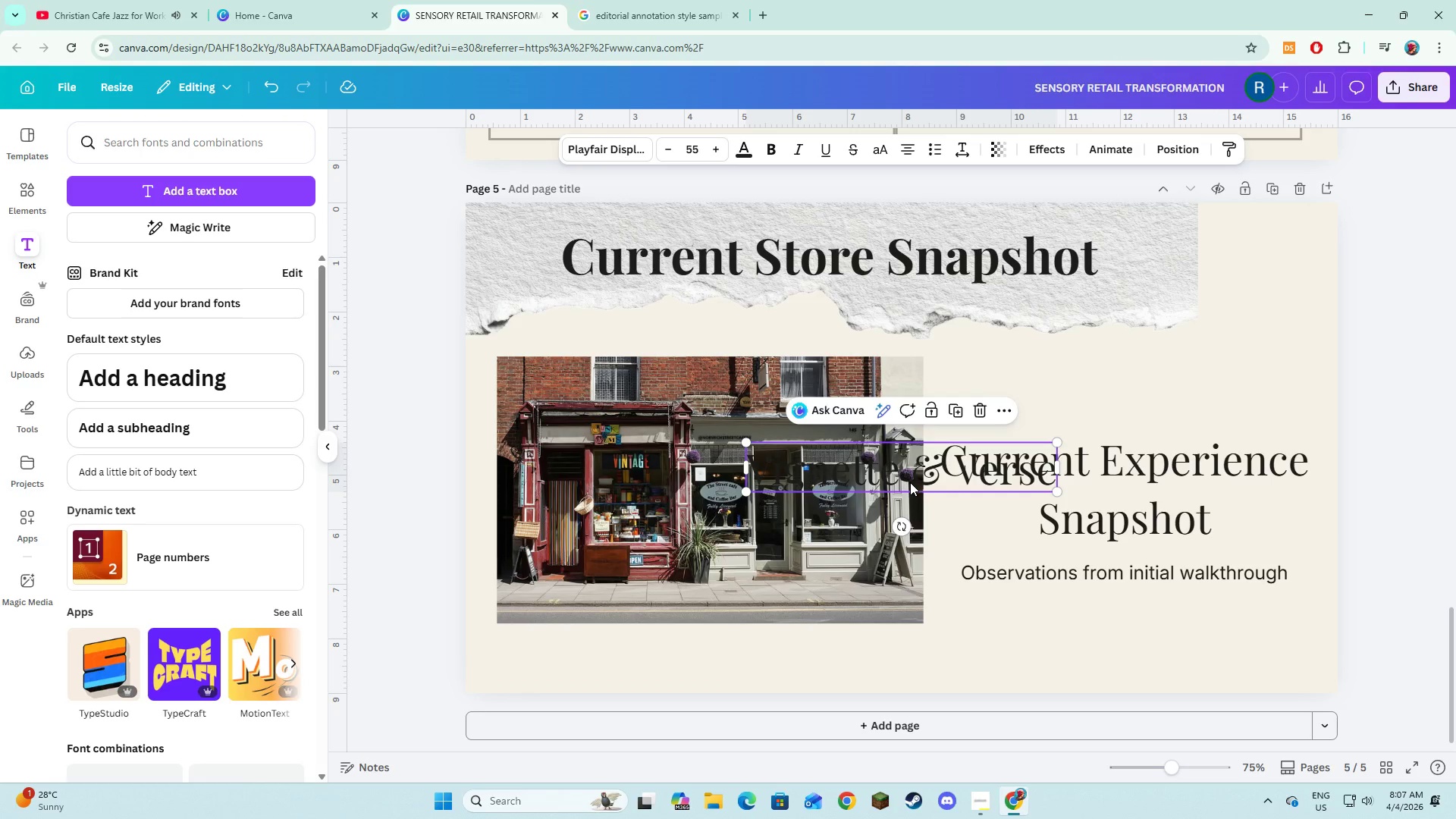 
left_click_drag(start_coordinate=[910, 483], to_coordinate=[1117, 419])
 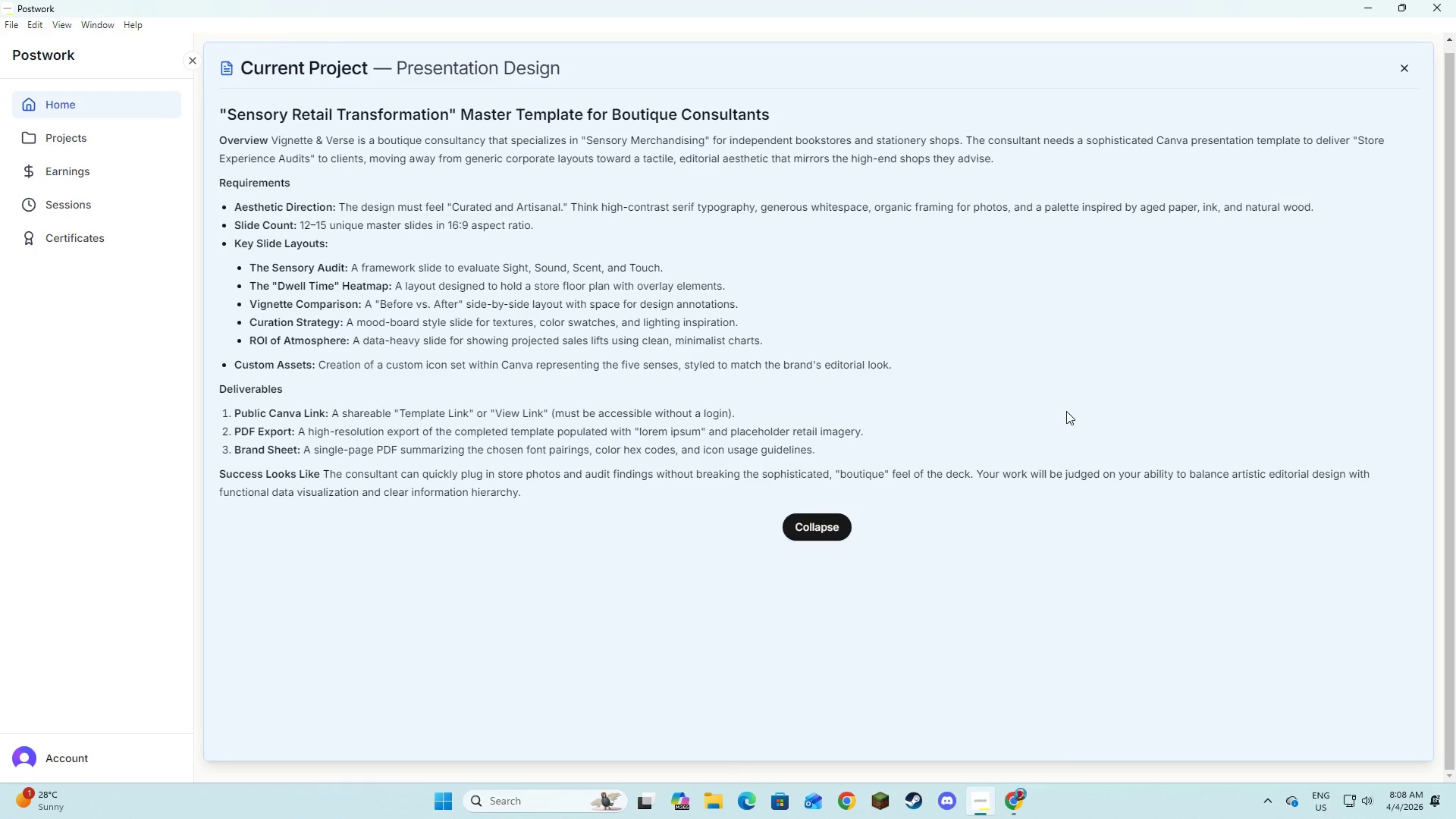 
key(Alt+AltLeft)
 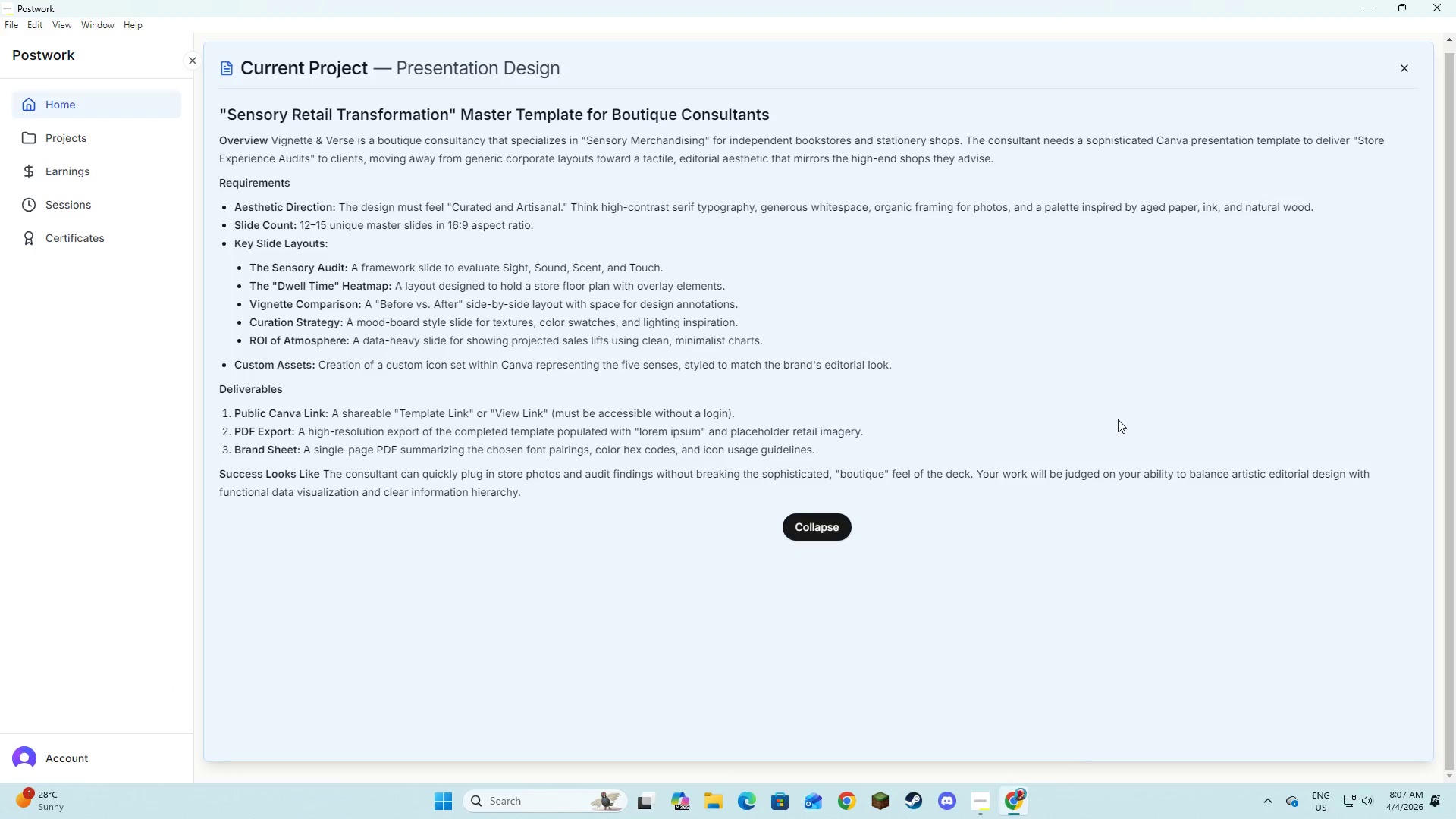 
key(Alt+Tab)